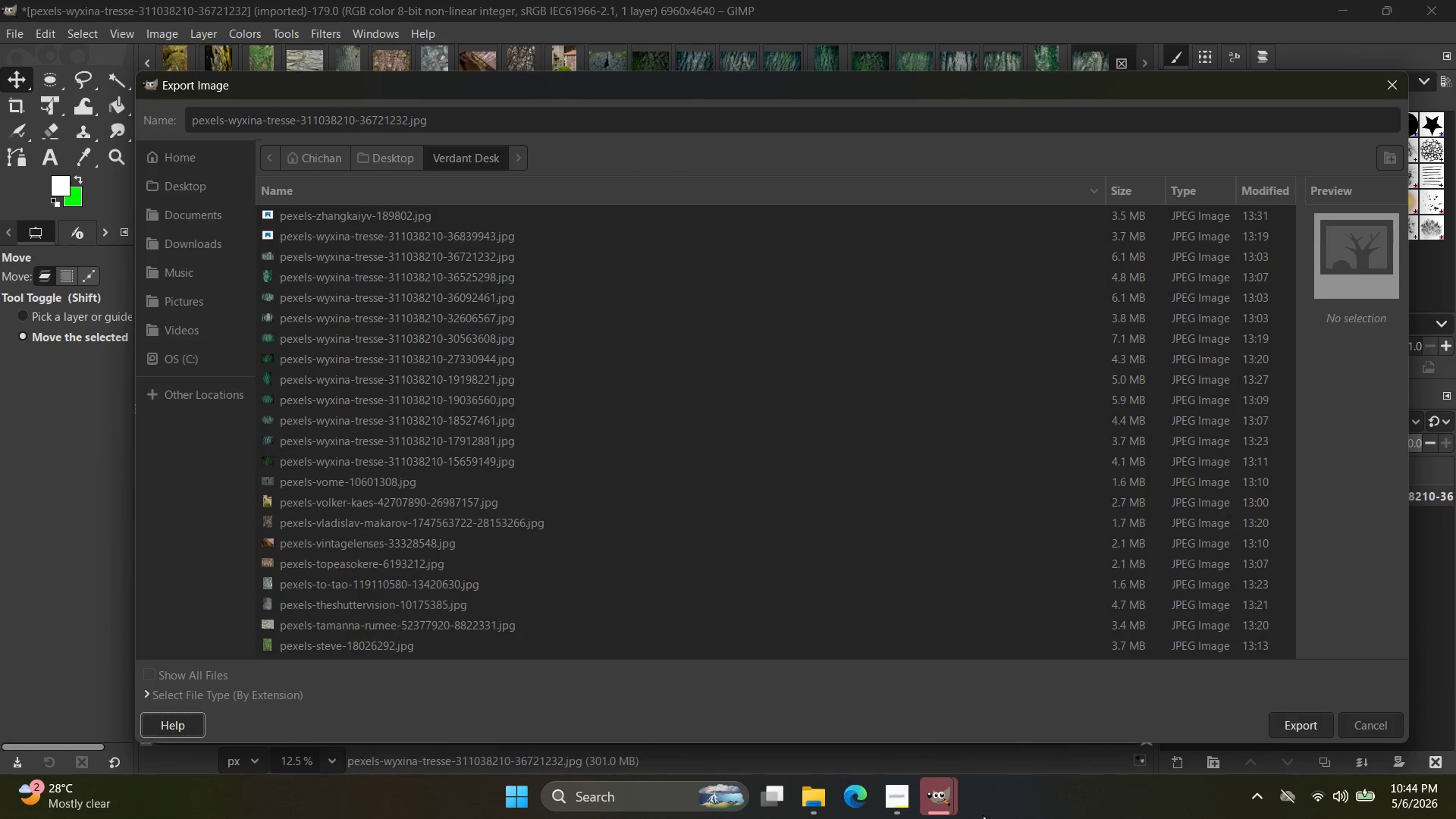 
left_click([948, 785])
 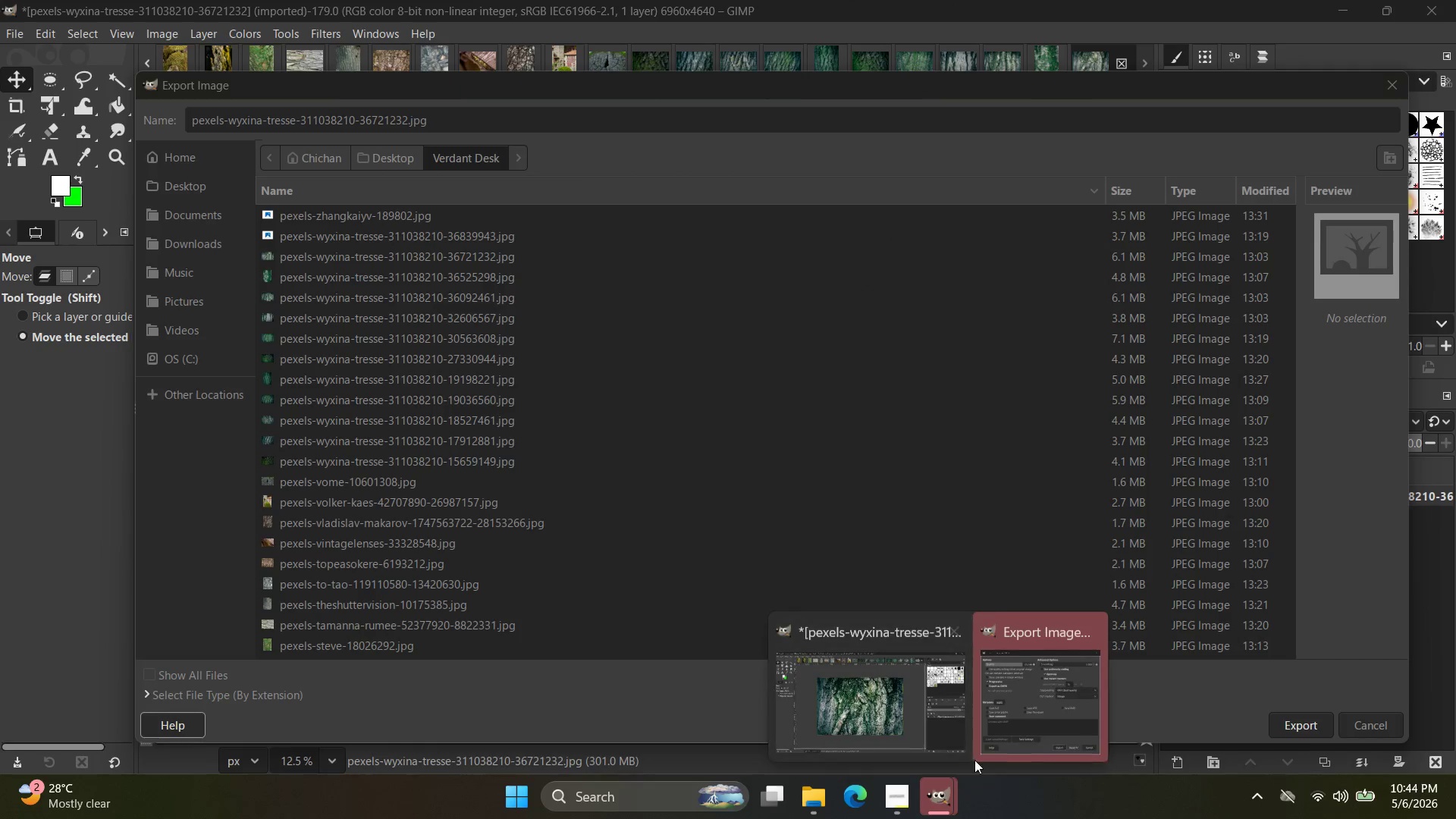 
left_click([1037, 707])
 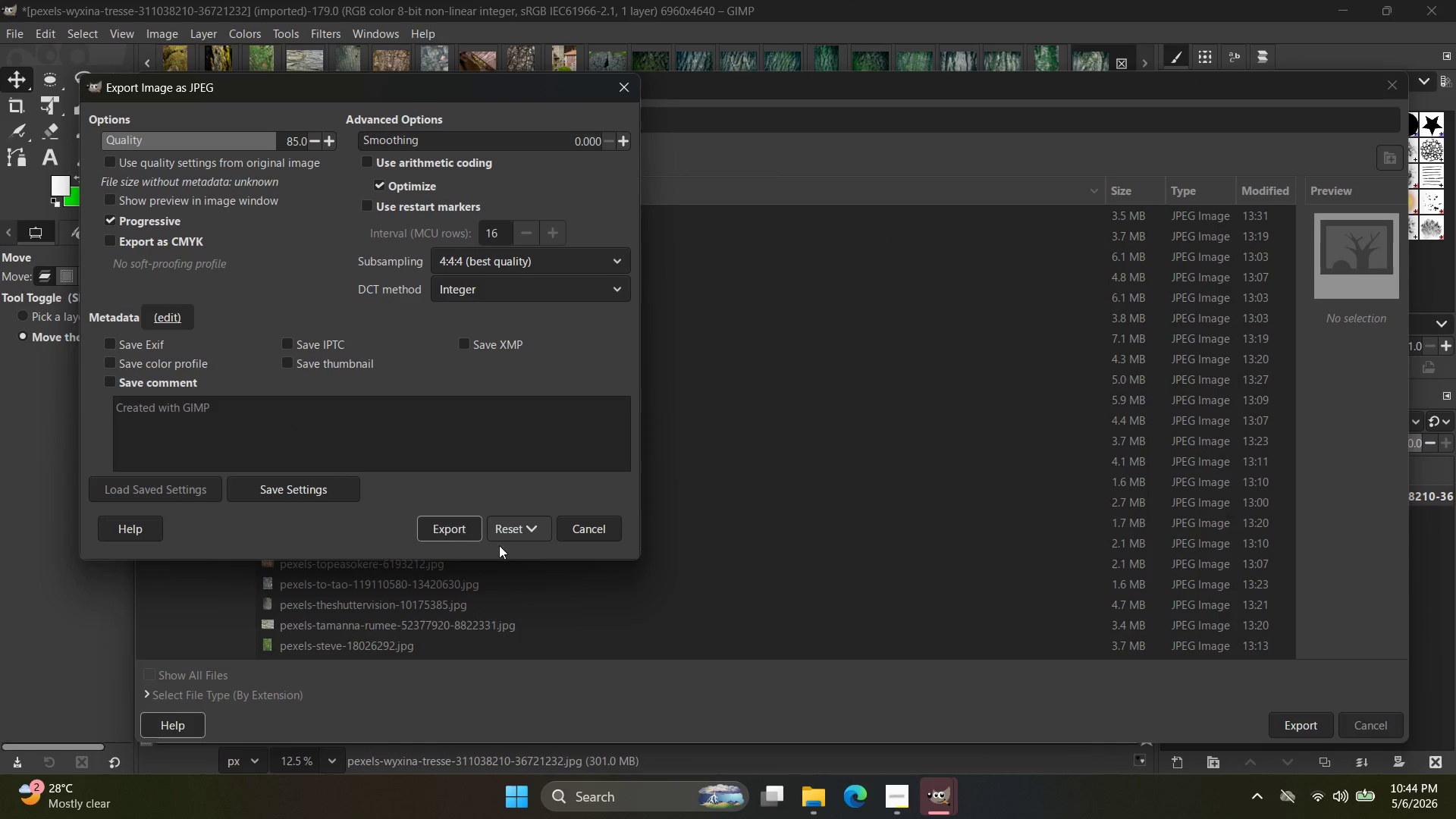 
left_click([446, 527])
 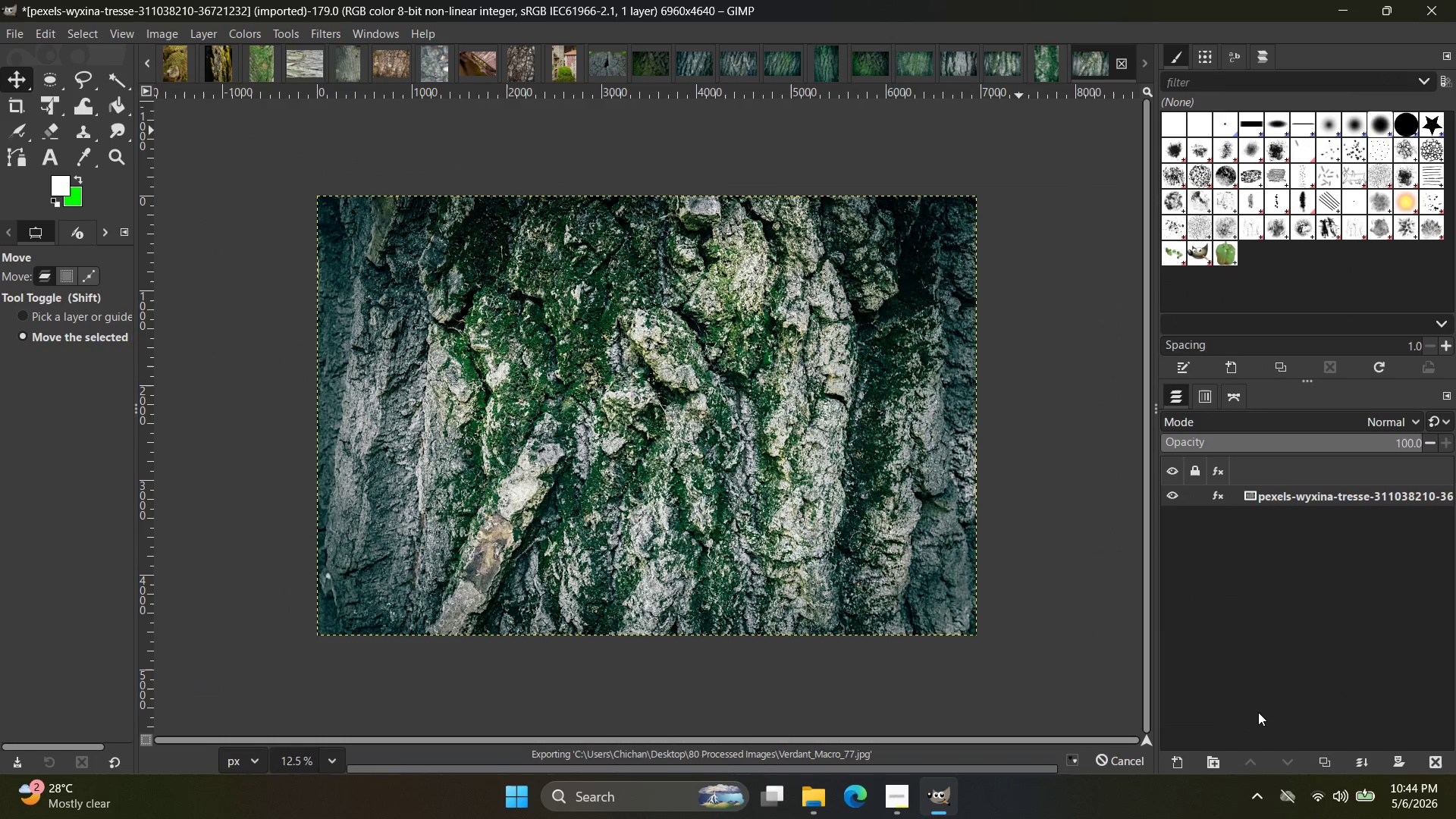 
key(Control+Shift+E)
 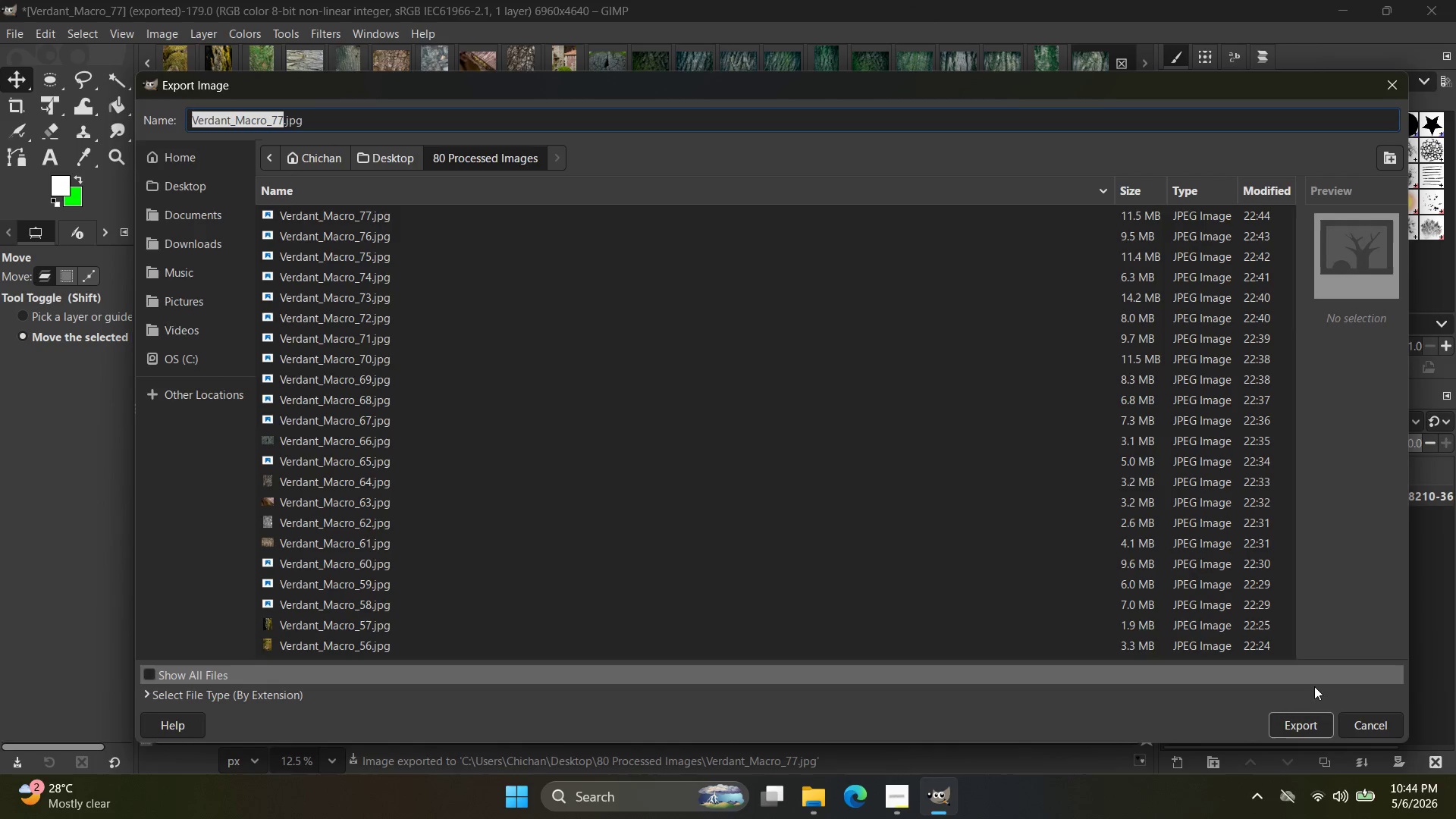 
left_click_drag(start_coordinate=[1360, 722], to_coordinate=[1367, 720])
 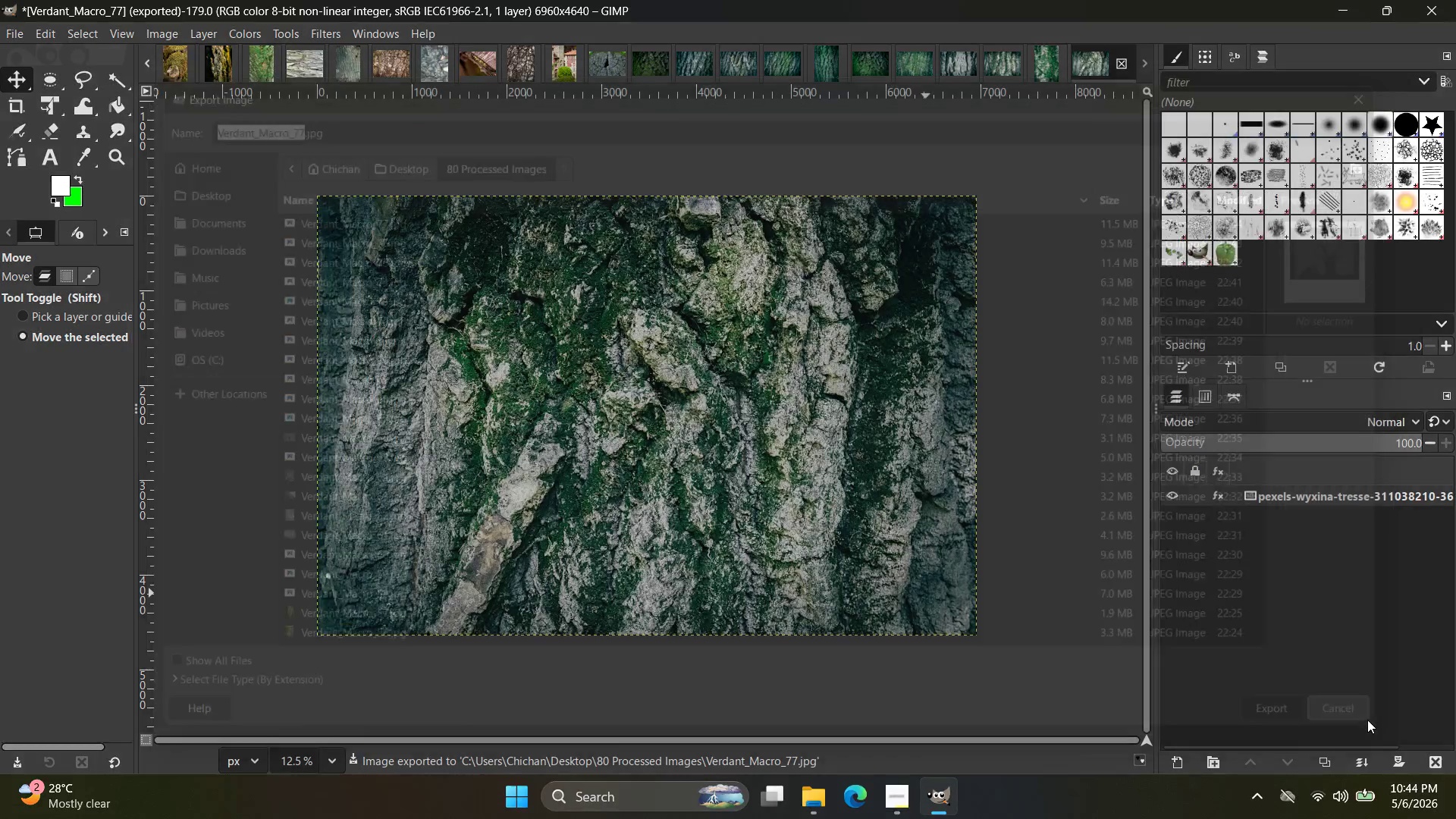 
key(Alt+Tab)
 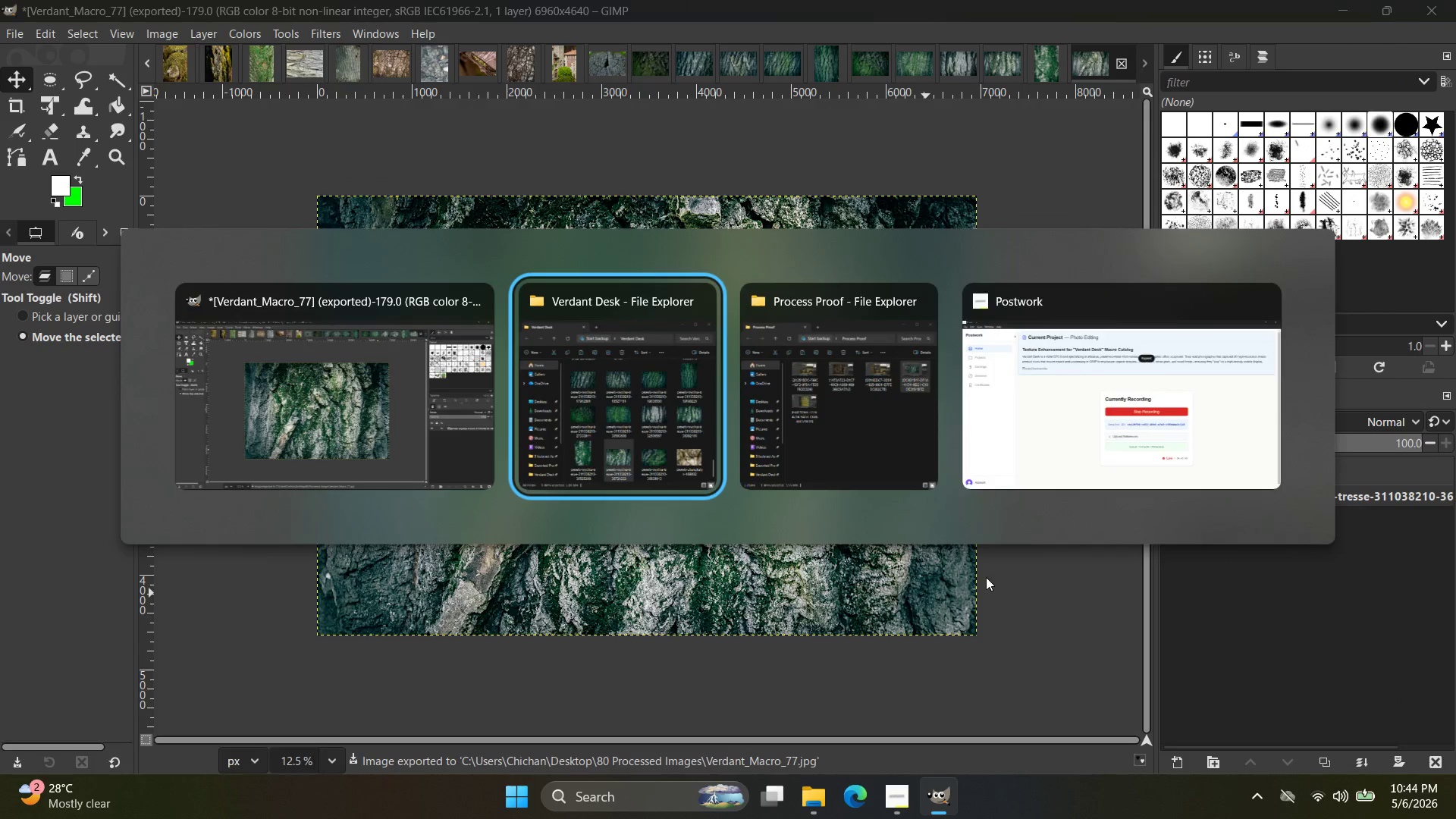 
key(Alt+Tab)
 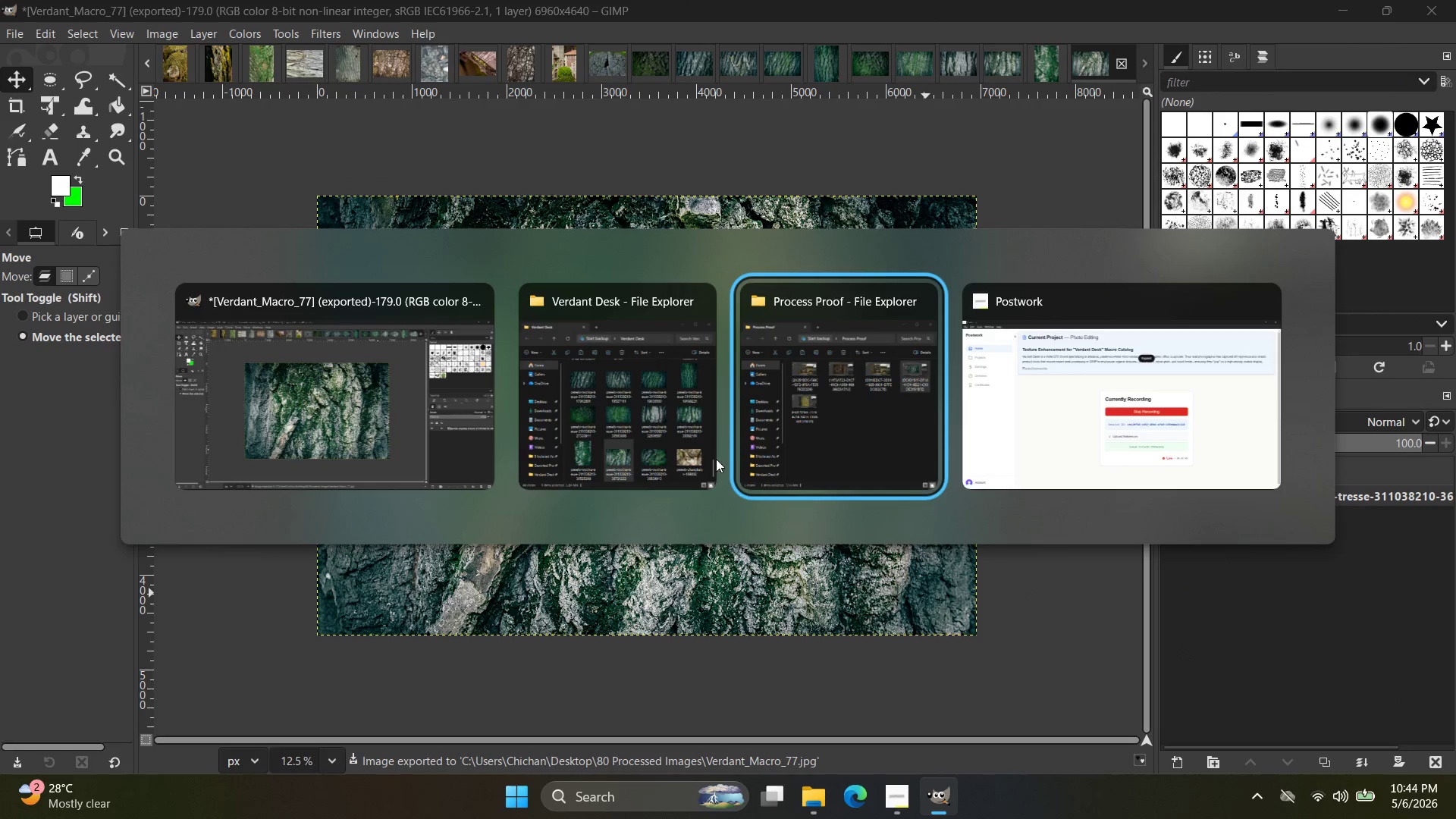 
left_click([708, 439])
 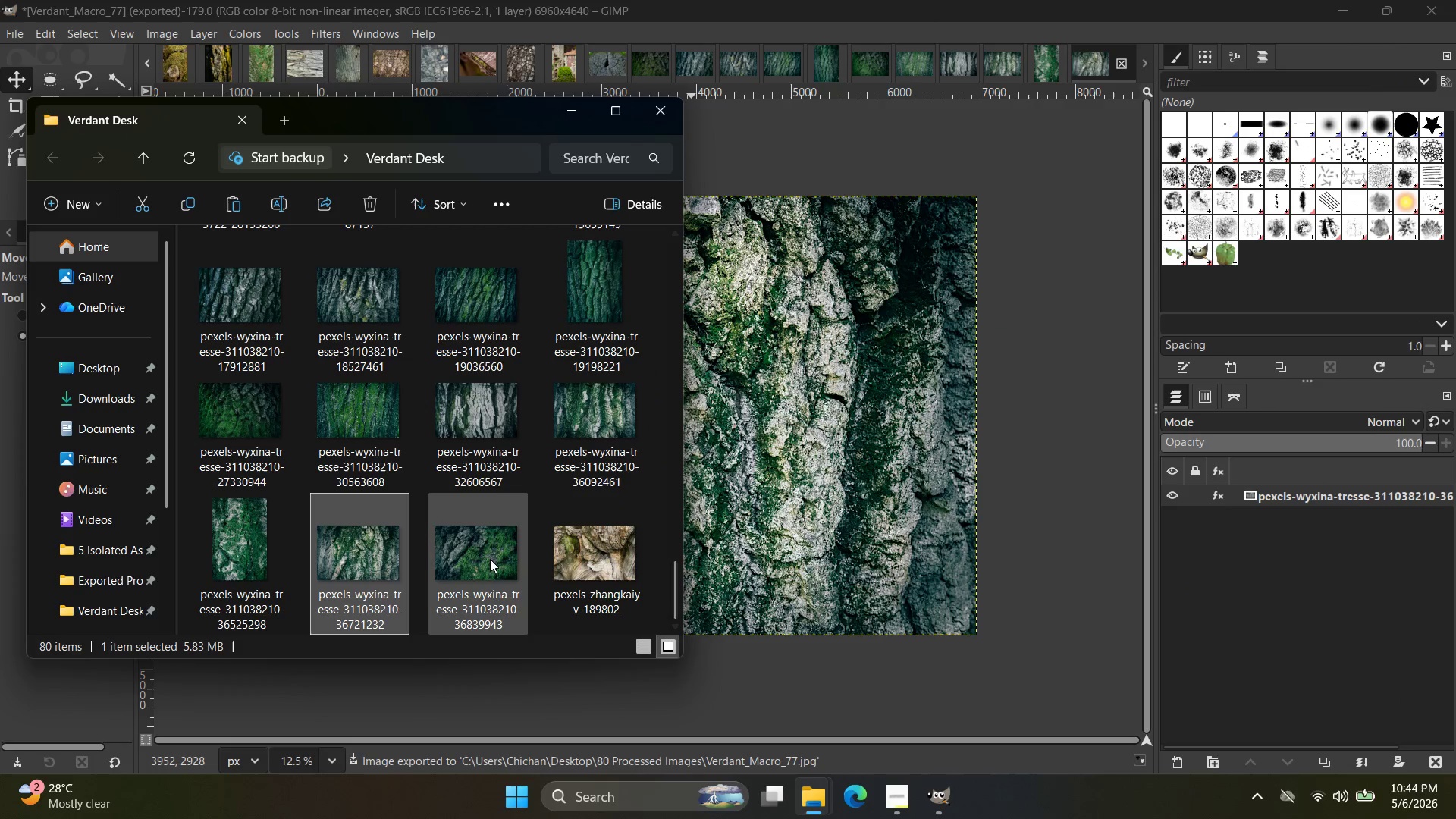 
left_click_drag(start_coordinate=[470, 559], to_coordinate=[967, 49])
 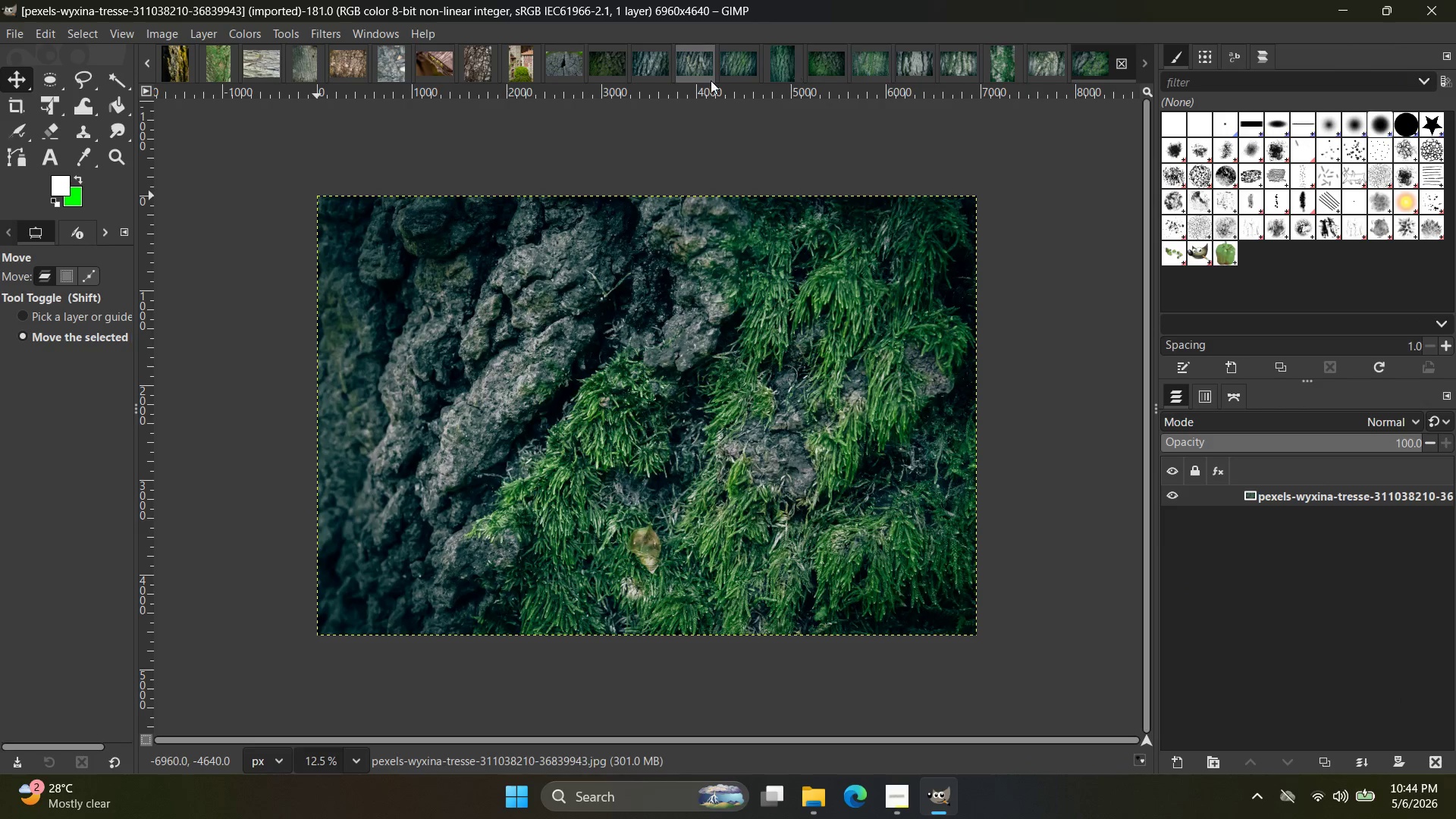 
left_click([322, 30])
 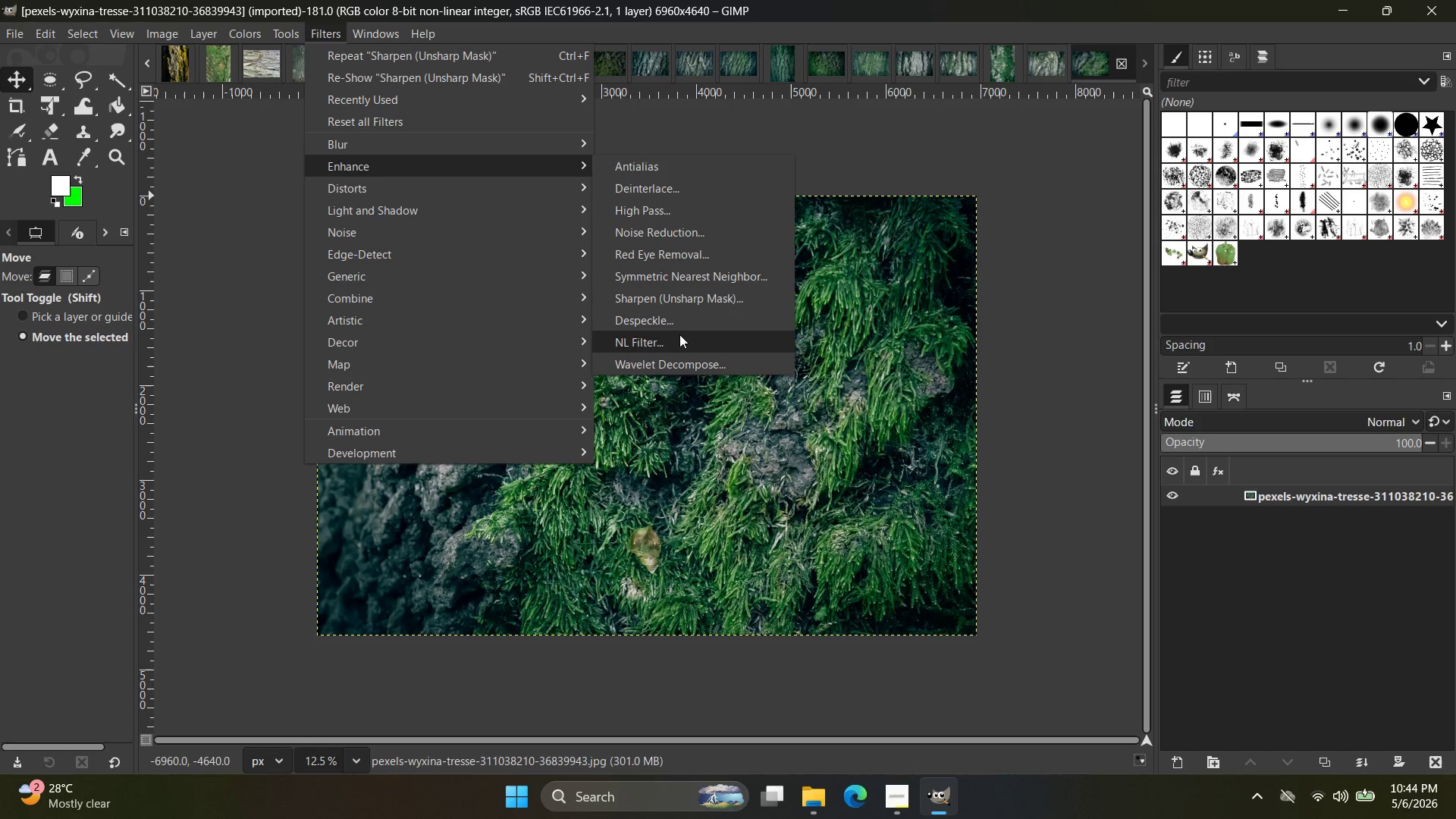 
left_click([679, 292])
 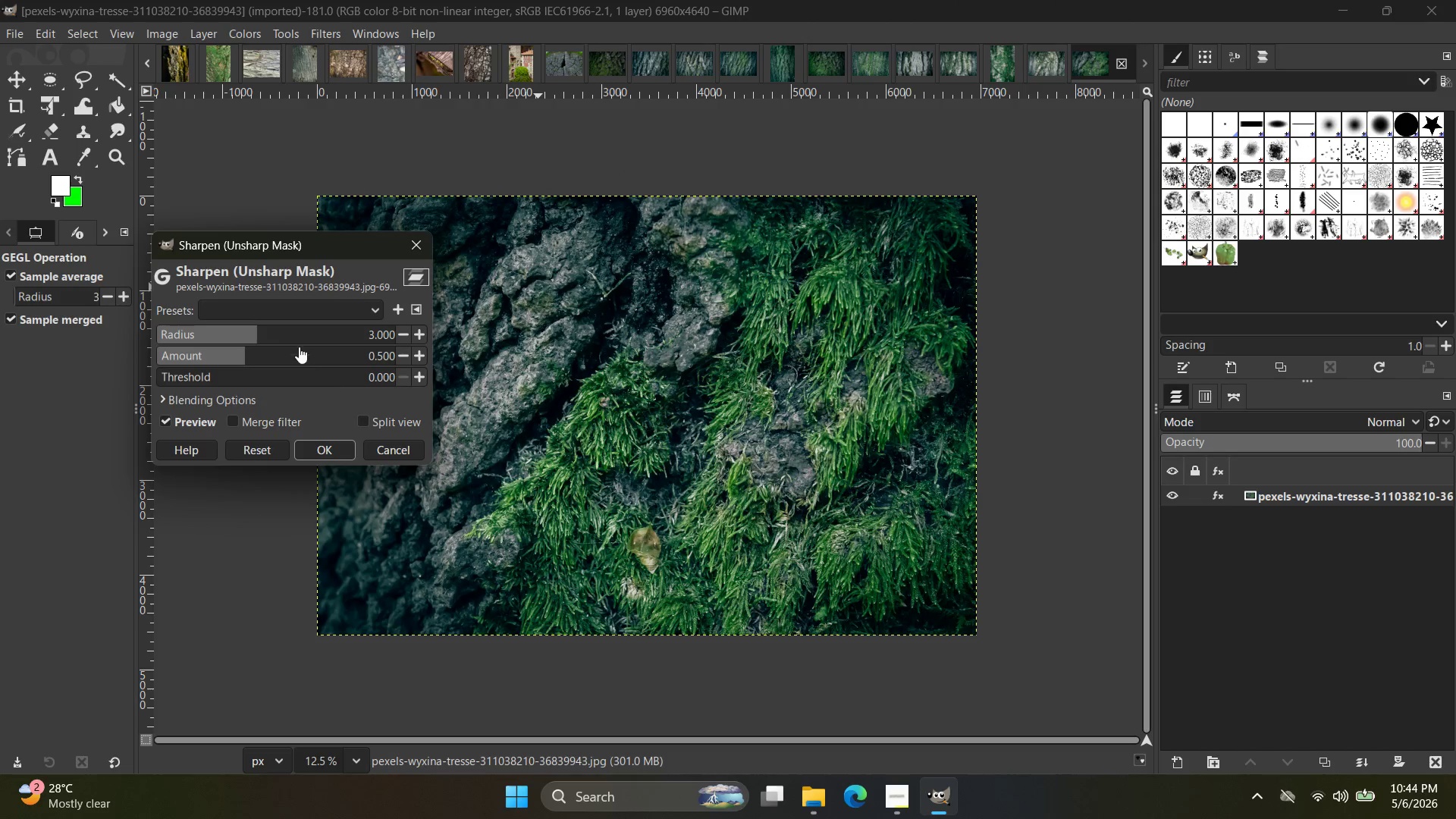 
left_click_drag(start_coordinate=[287, 337], to_coordinate=[309, 333])
 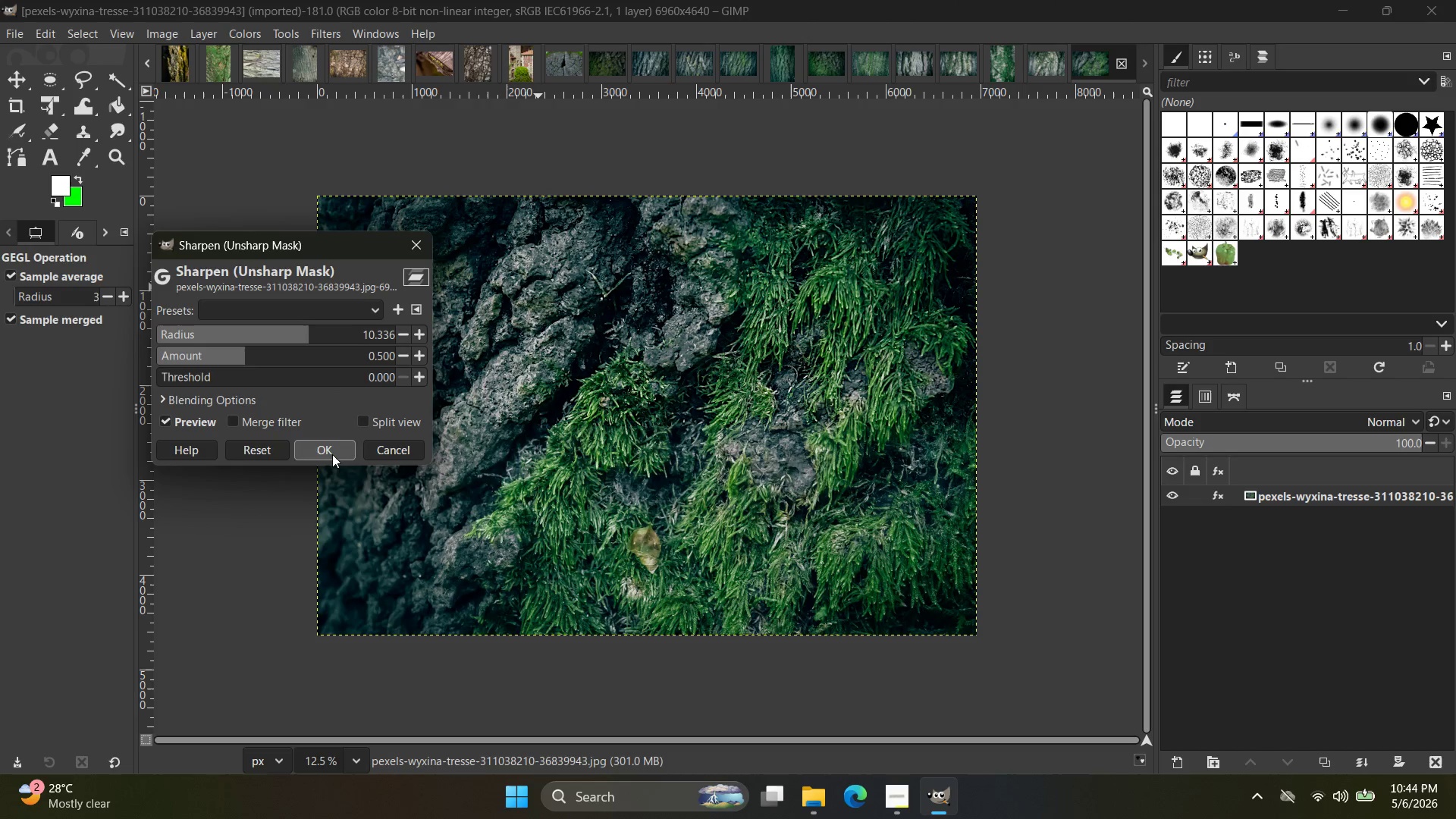 
left_click([333, 454])
 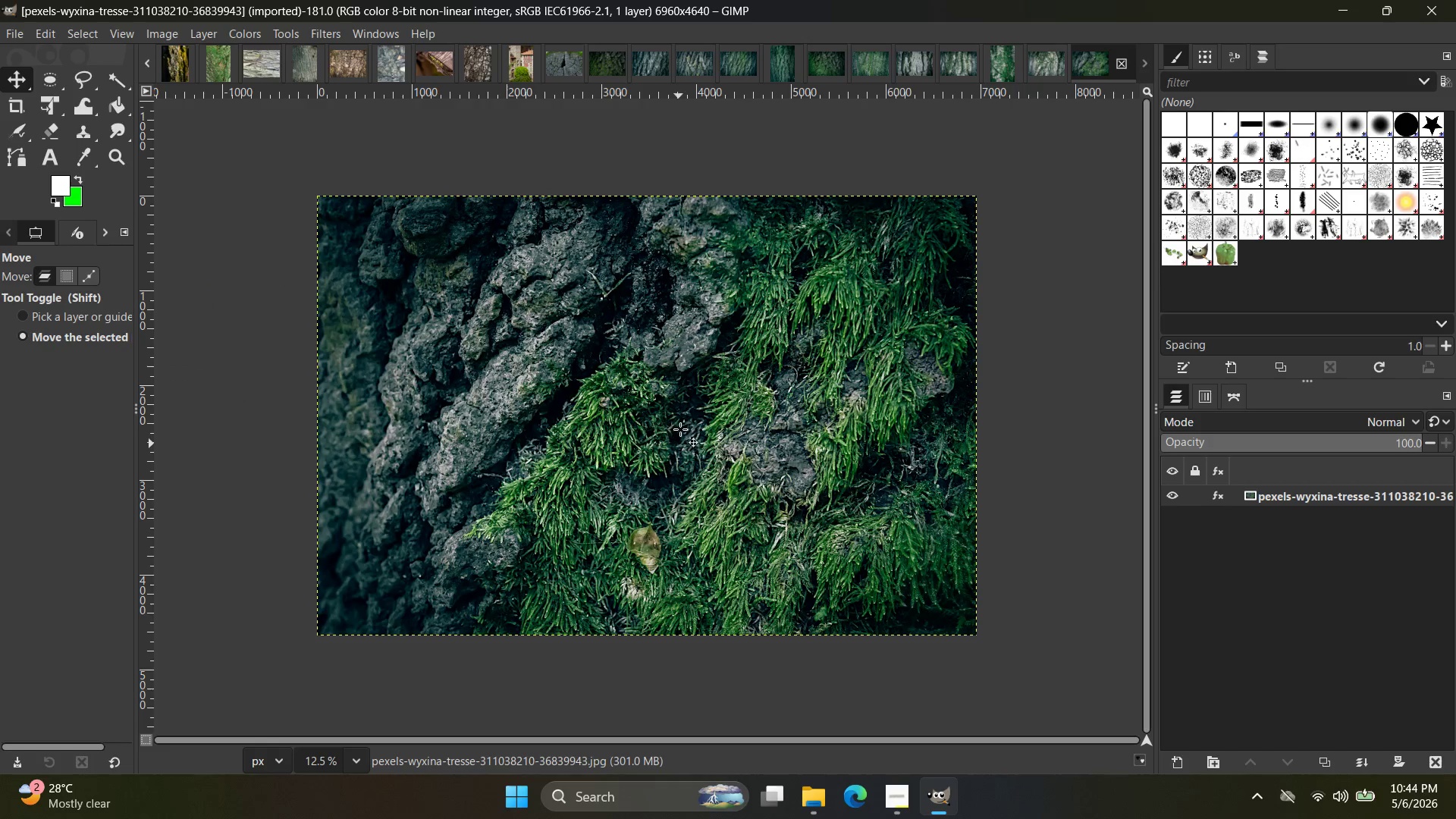 
key(Control+Shift+E)
 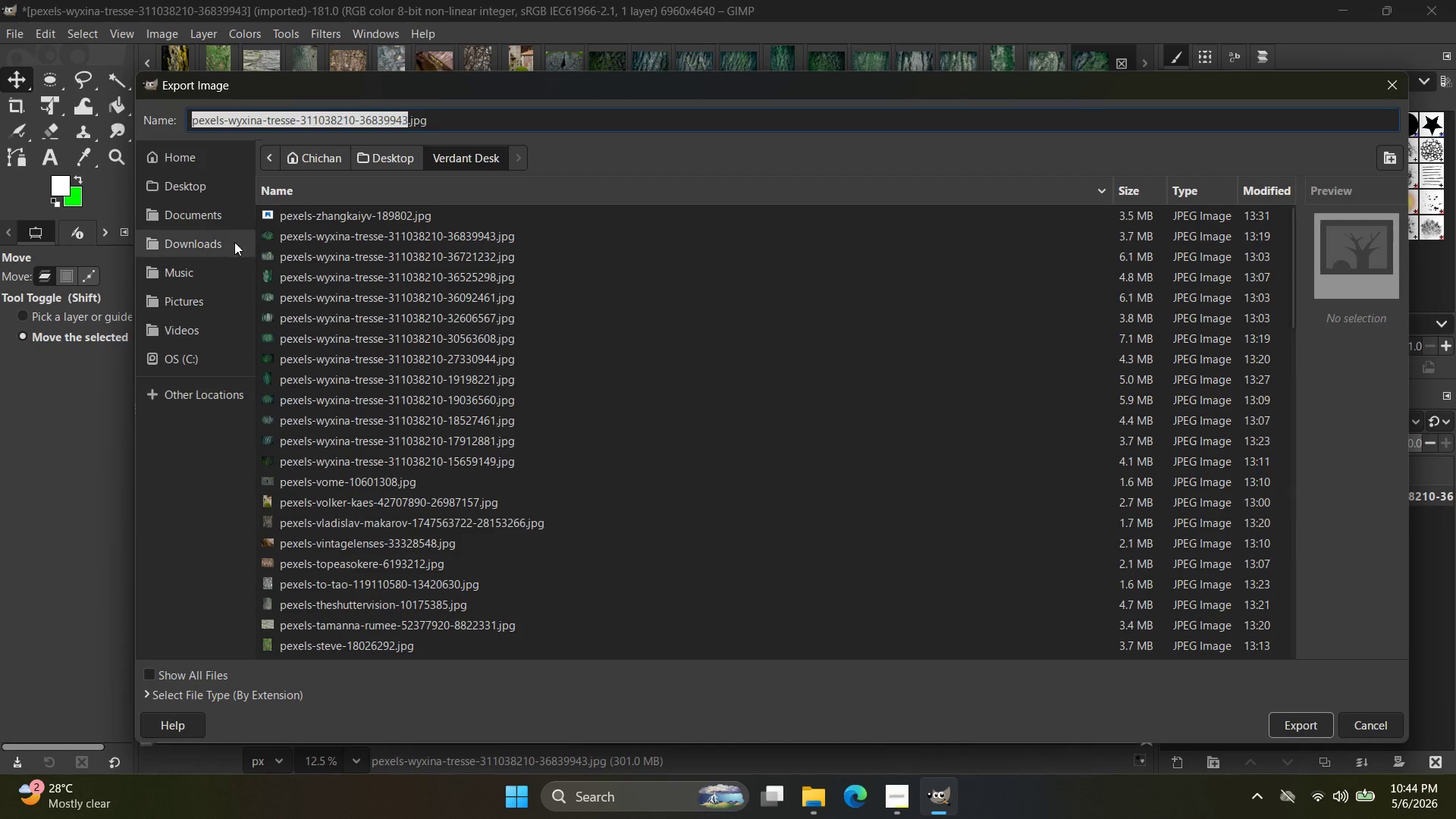 
left_click([196, 193])
 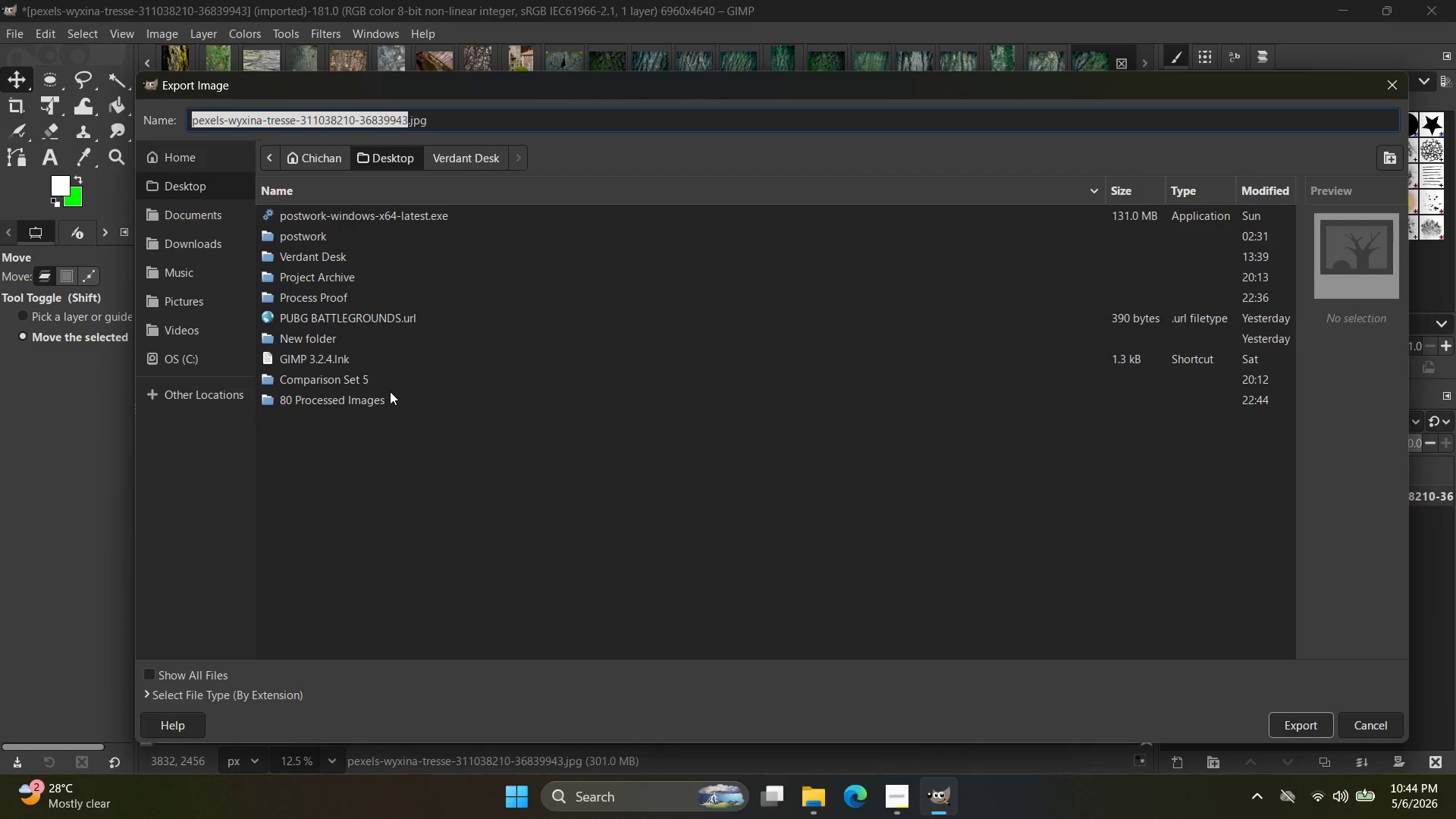 
double_click([390, 391])
 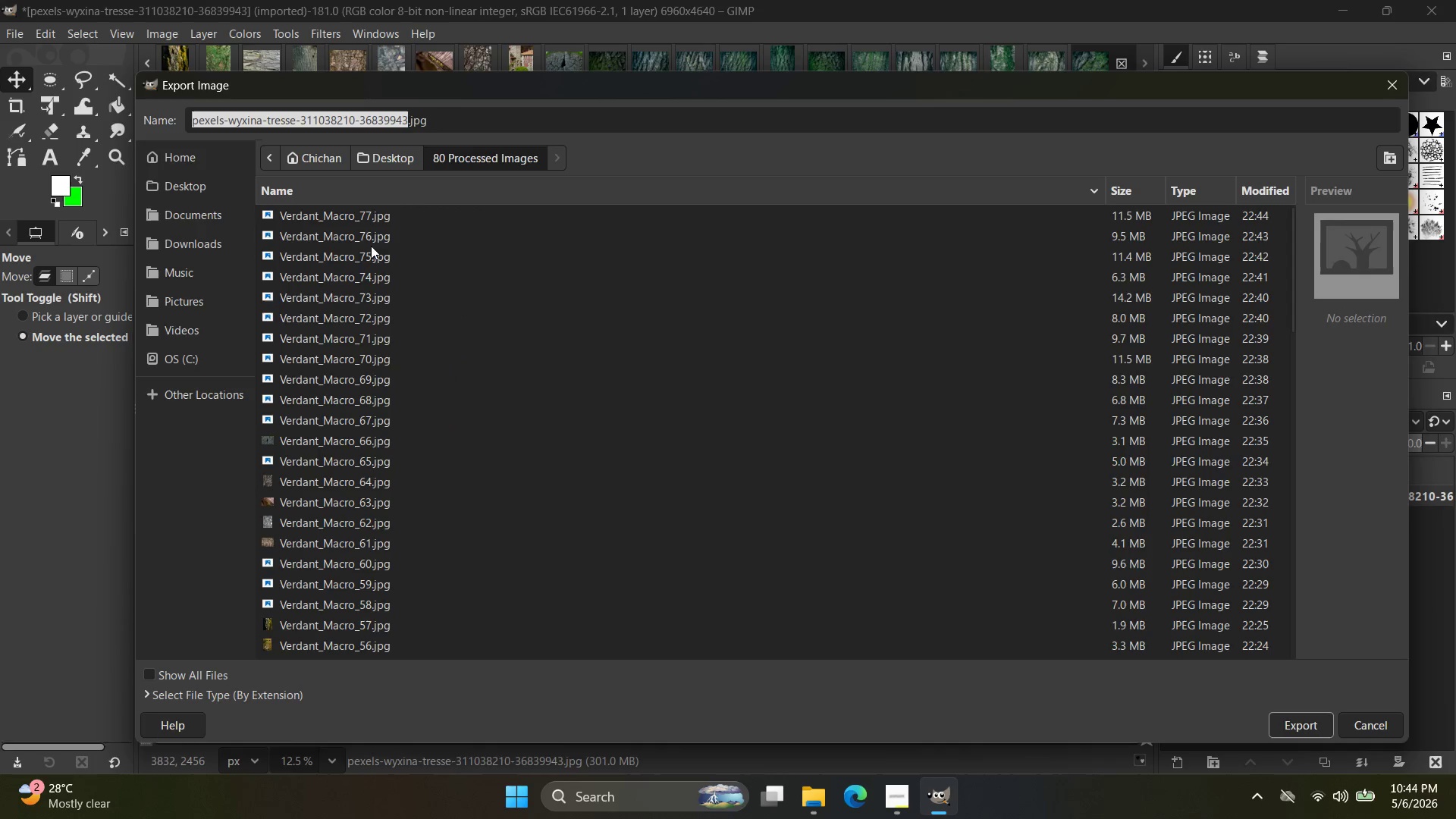 
left_click([375, 217])
 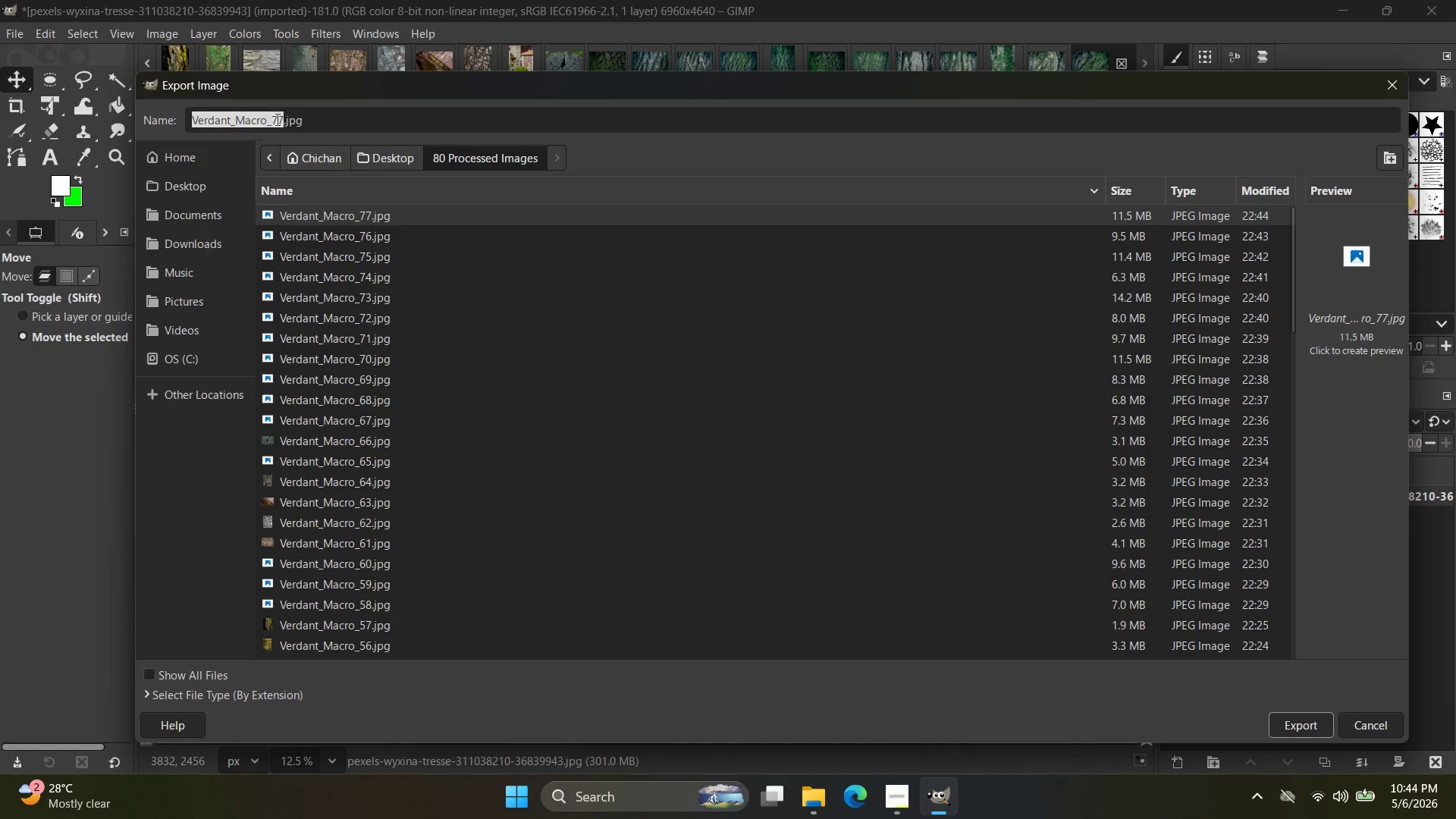 
left_click([282, 114])
 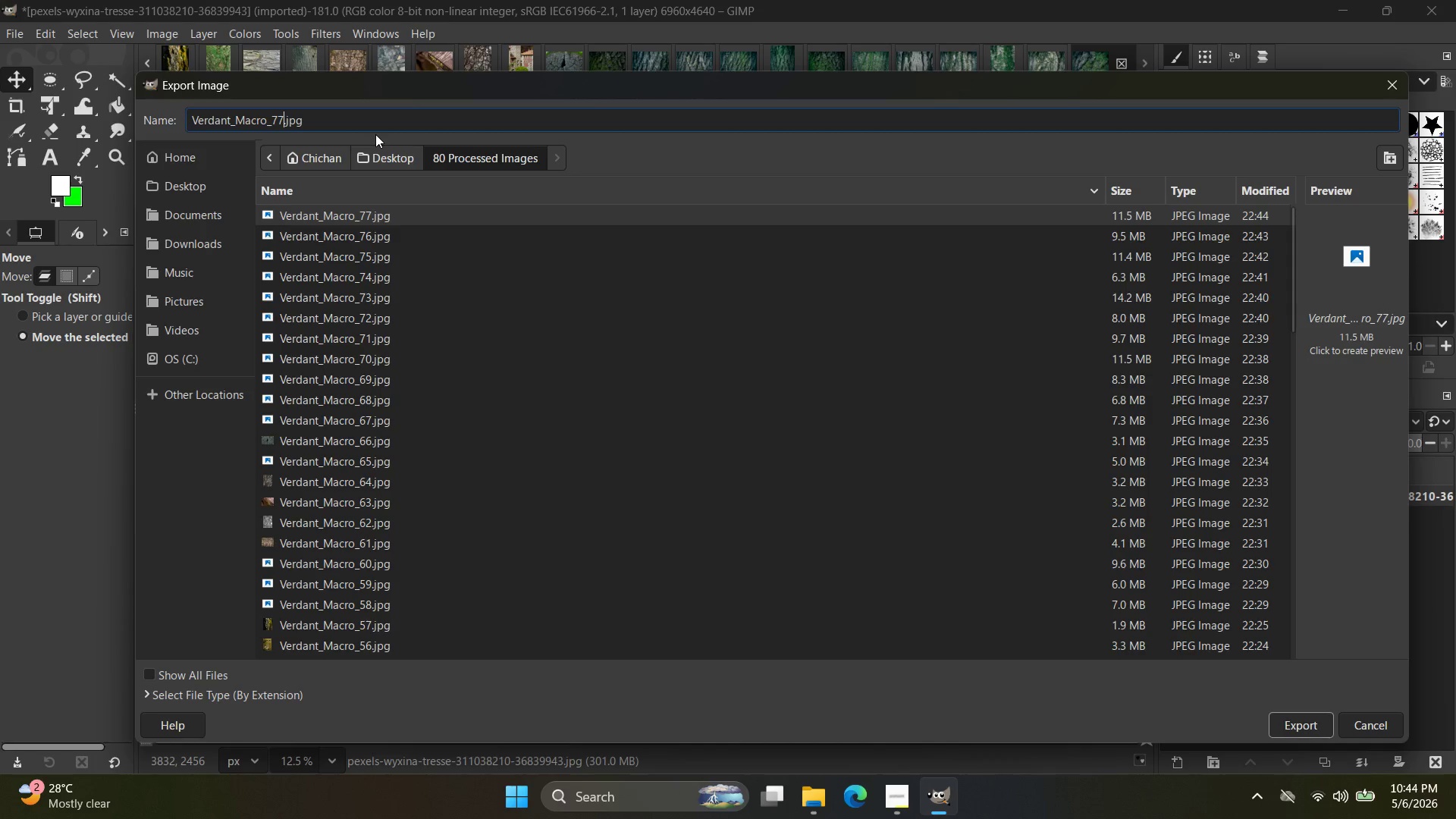 
key(Backspace)
 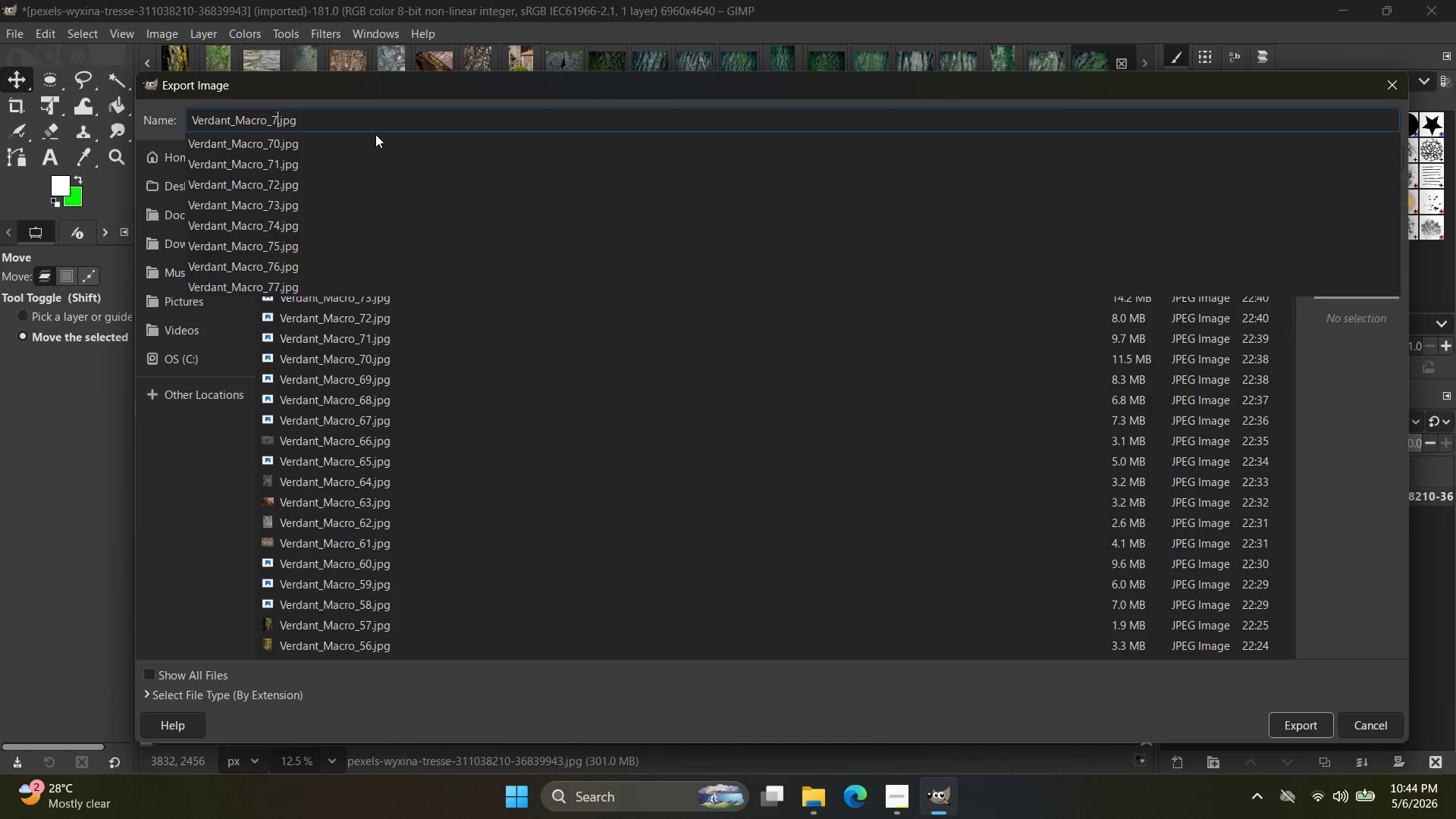 
key(8)
 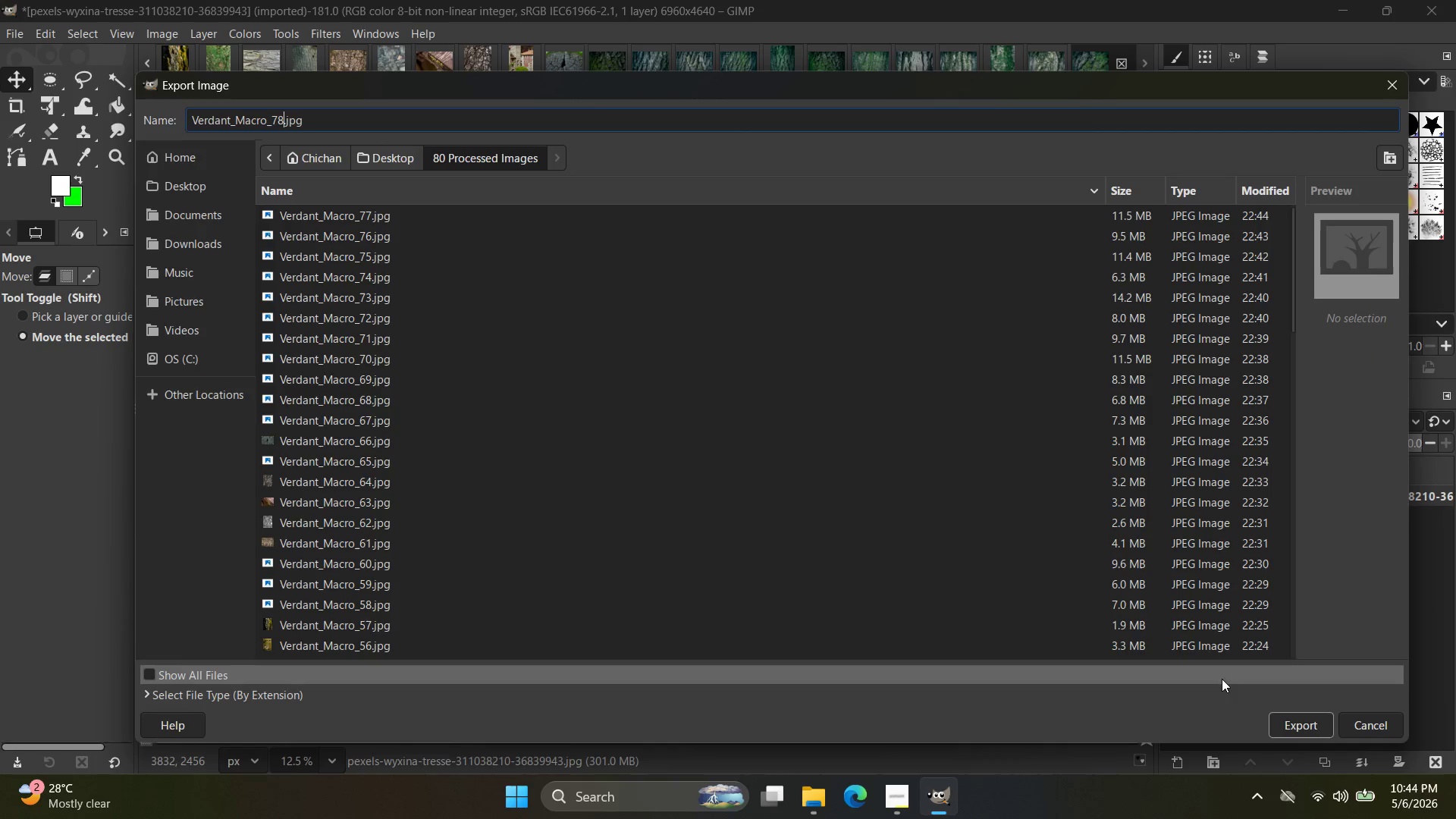 
left_click([1277, 720])
 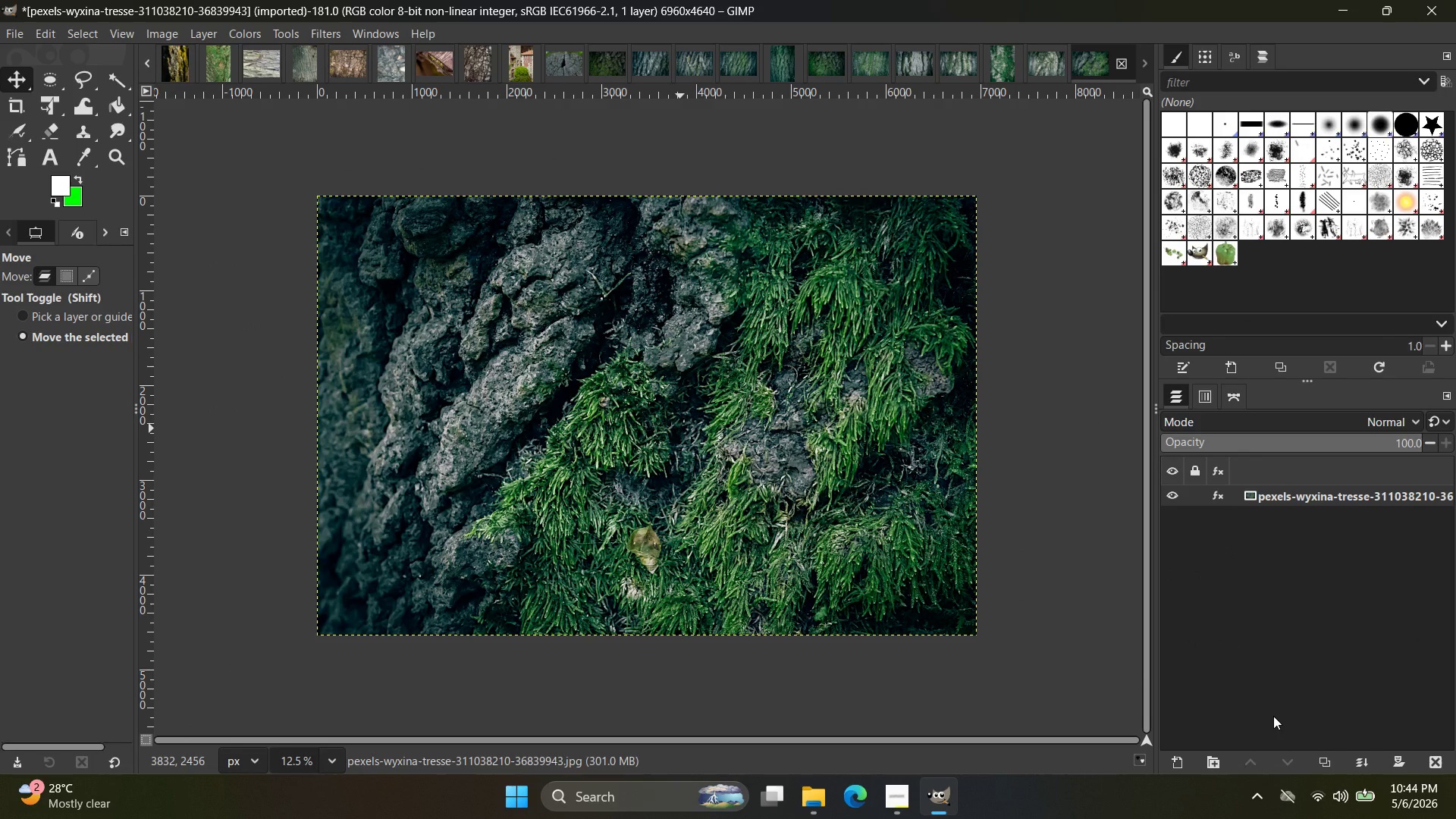 
wait(14.72)
 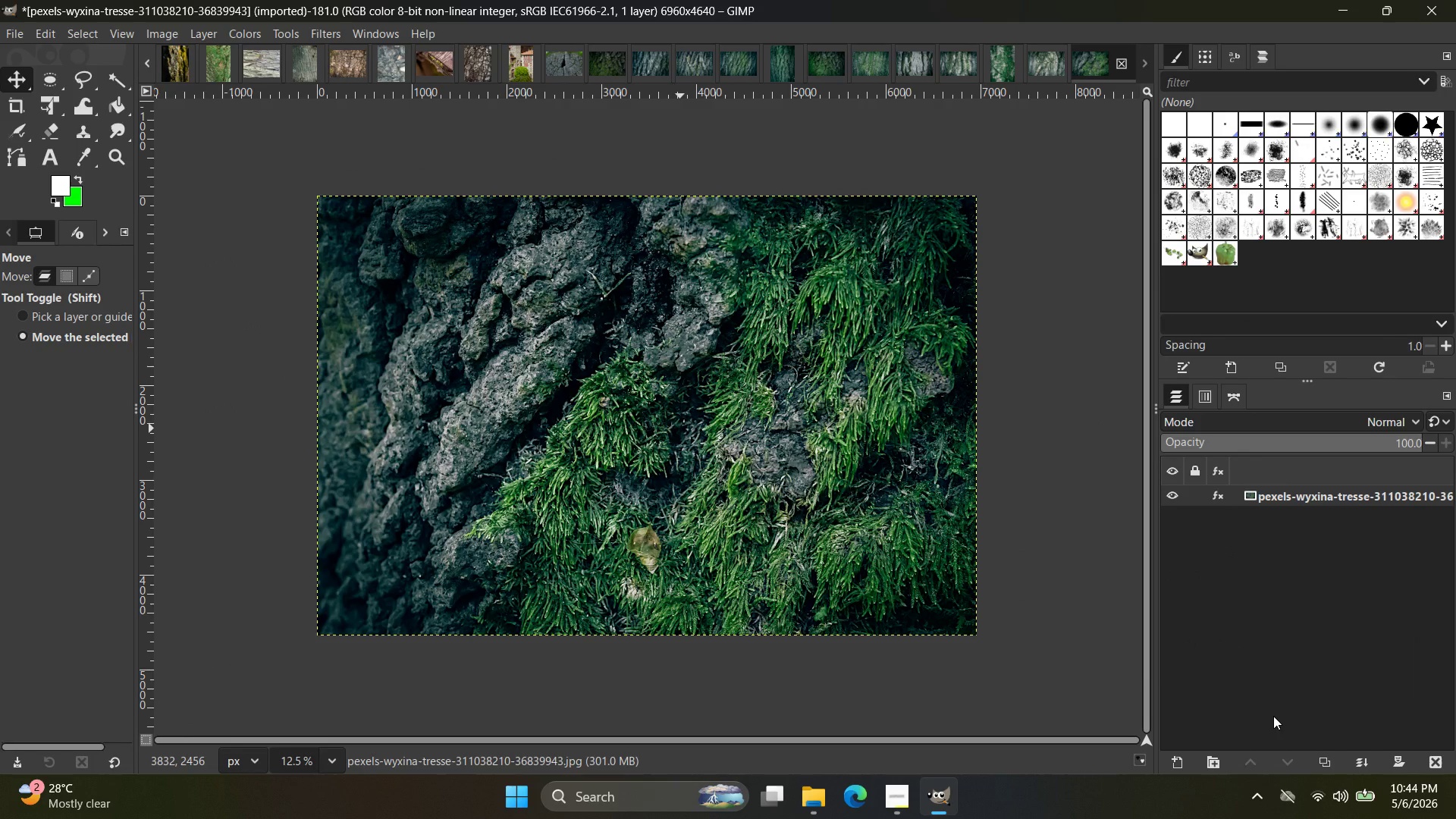 
left_click([549, 622])
 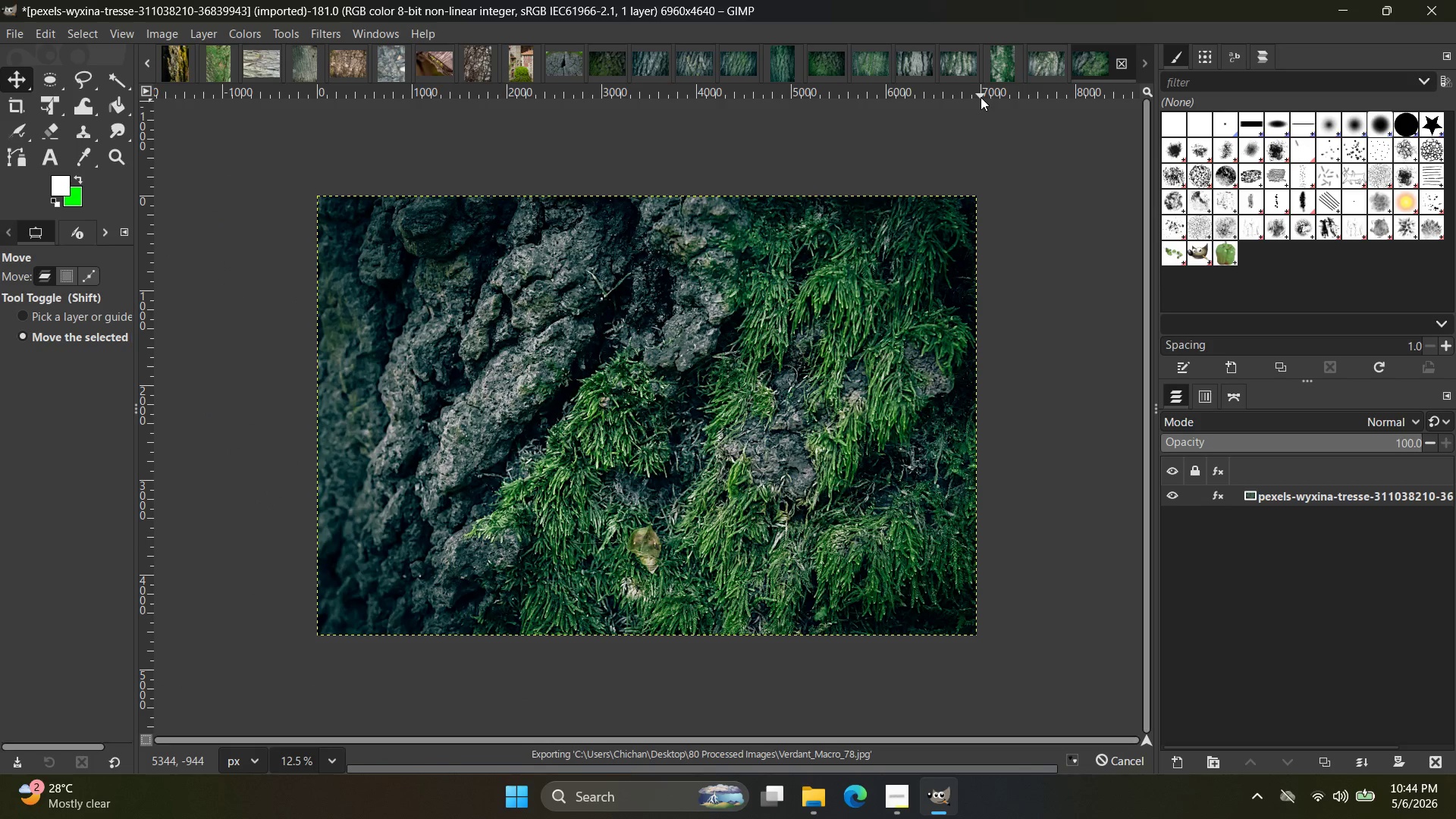 
key(Alt+Tab)
 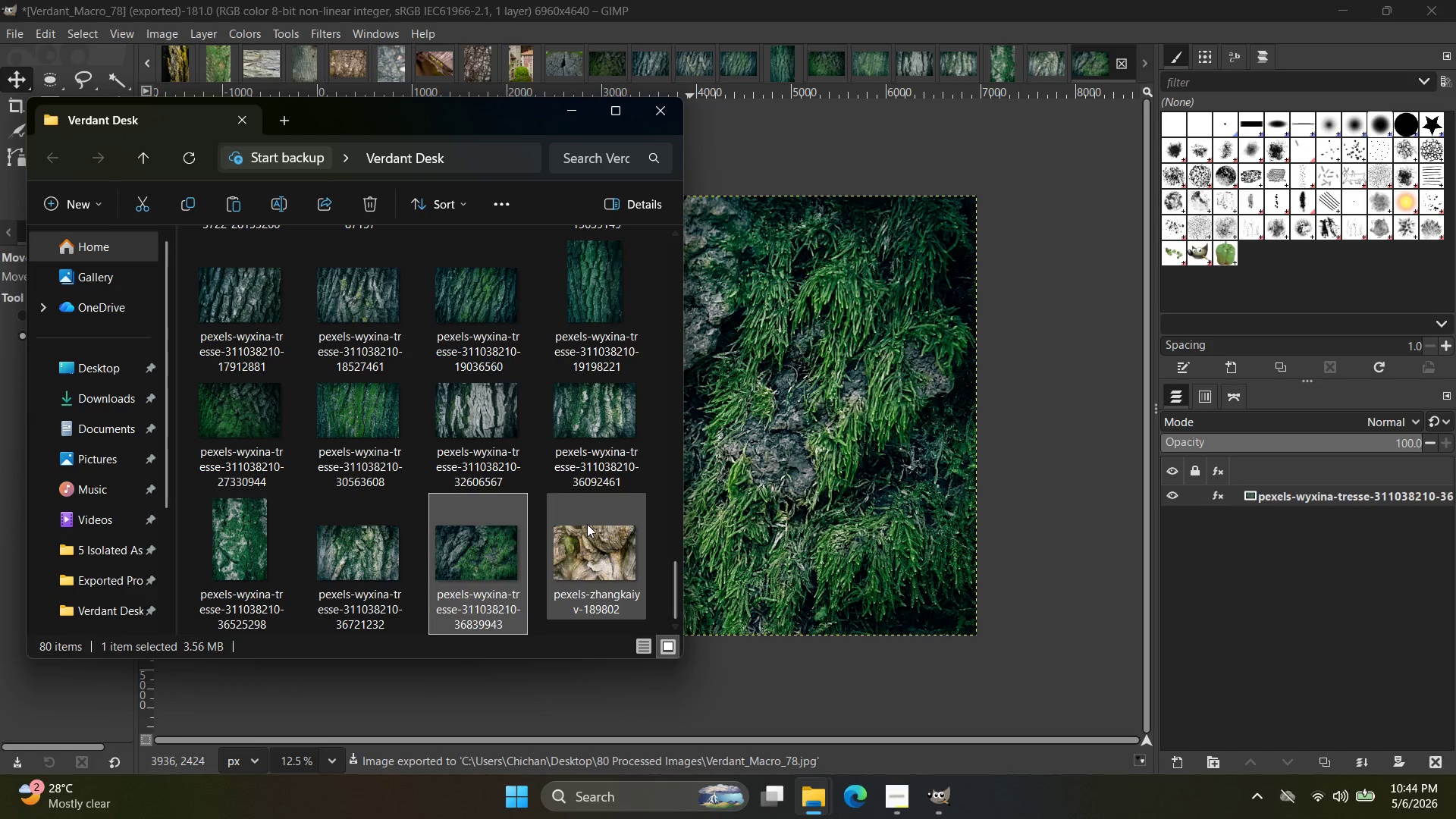 
left_click_drag(start_coordinate=[602, 563], to_coordinate=[1098, 71])
 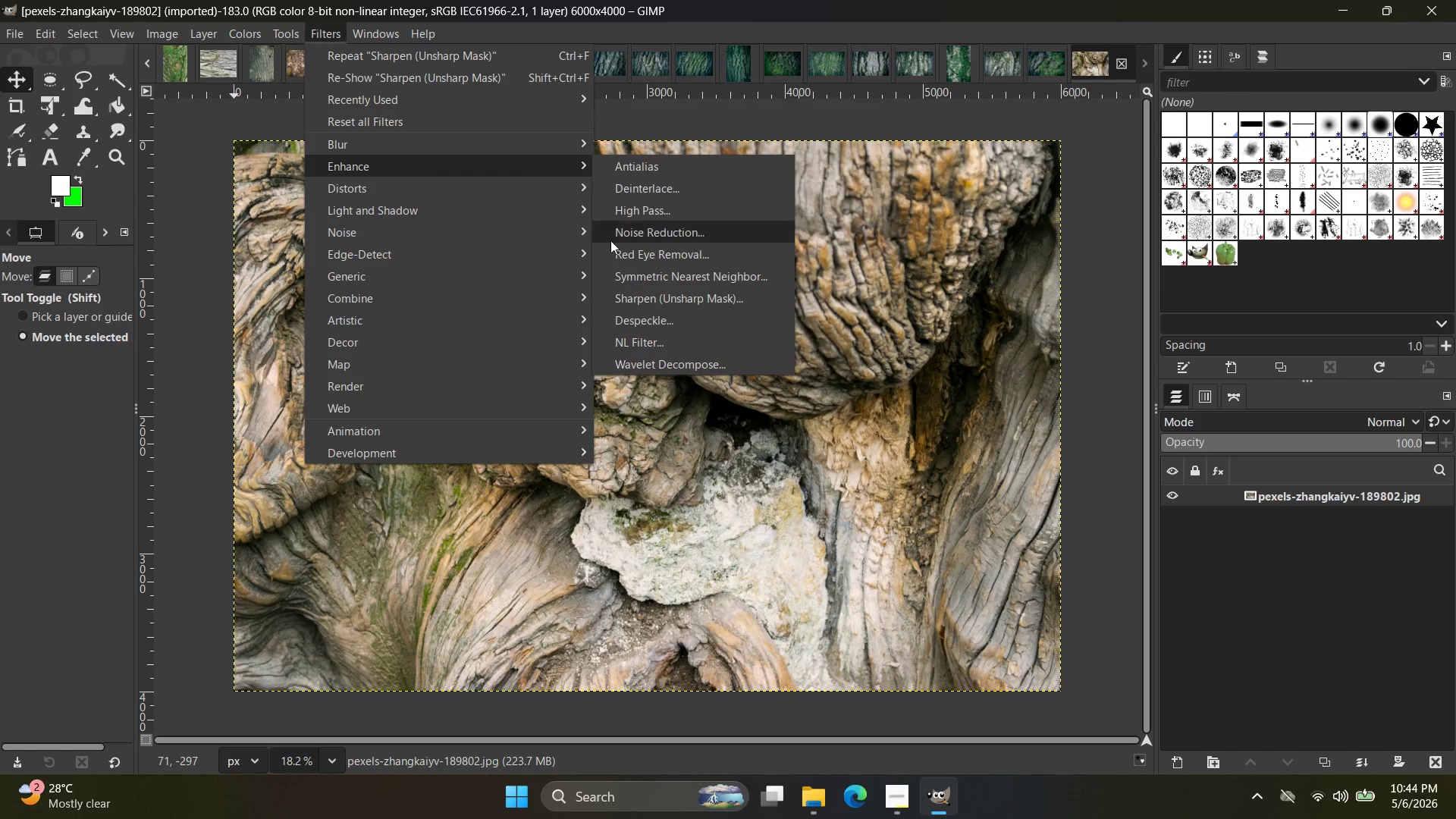 
wait(7.03)
 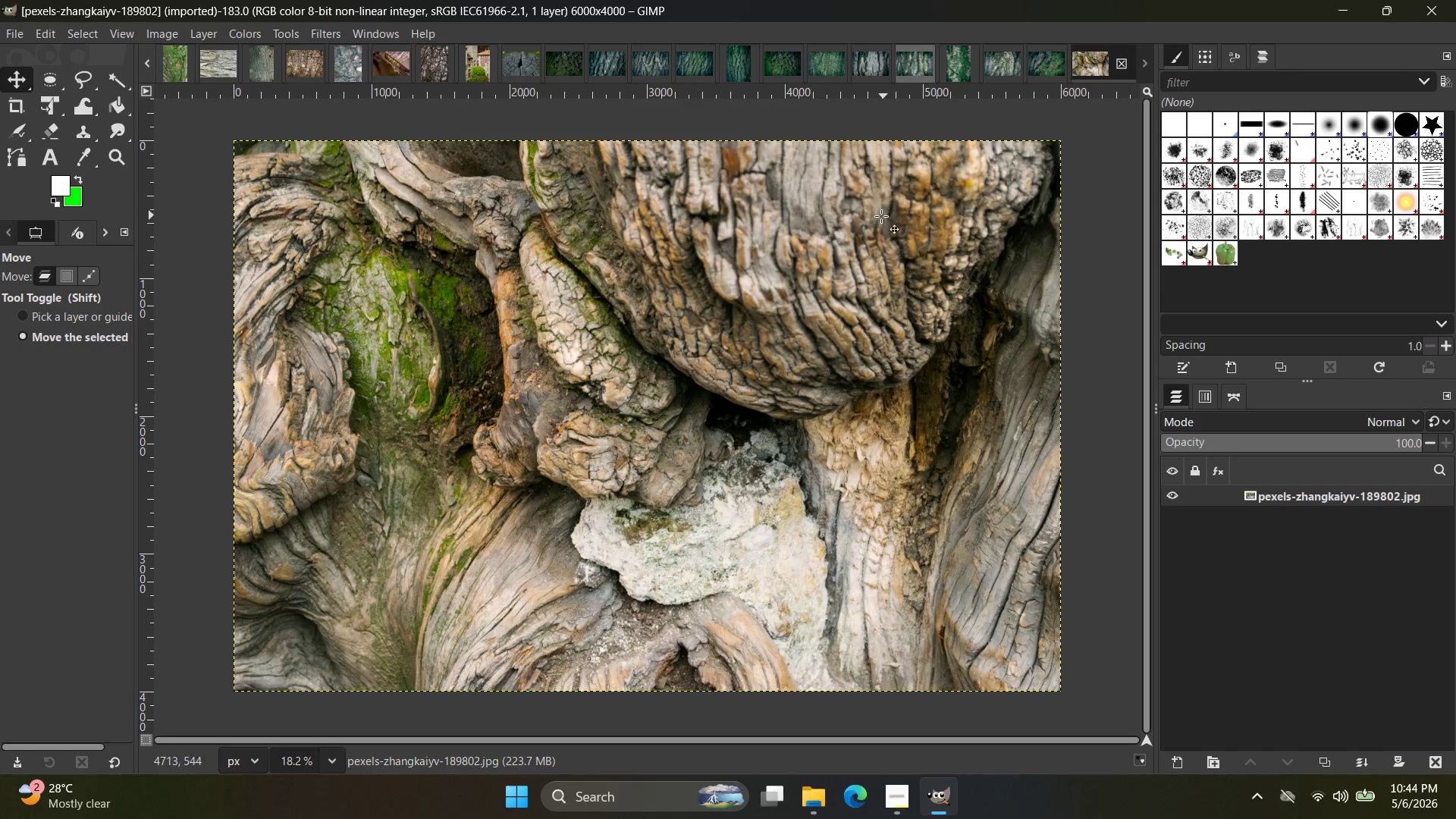 
left_click_drag(start_coordinate=[272, 323], to_coordinate=[287, 325])
 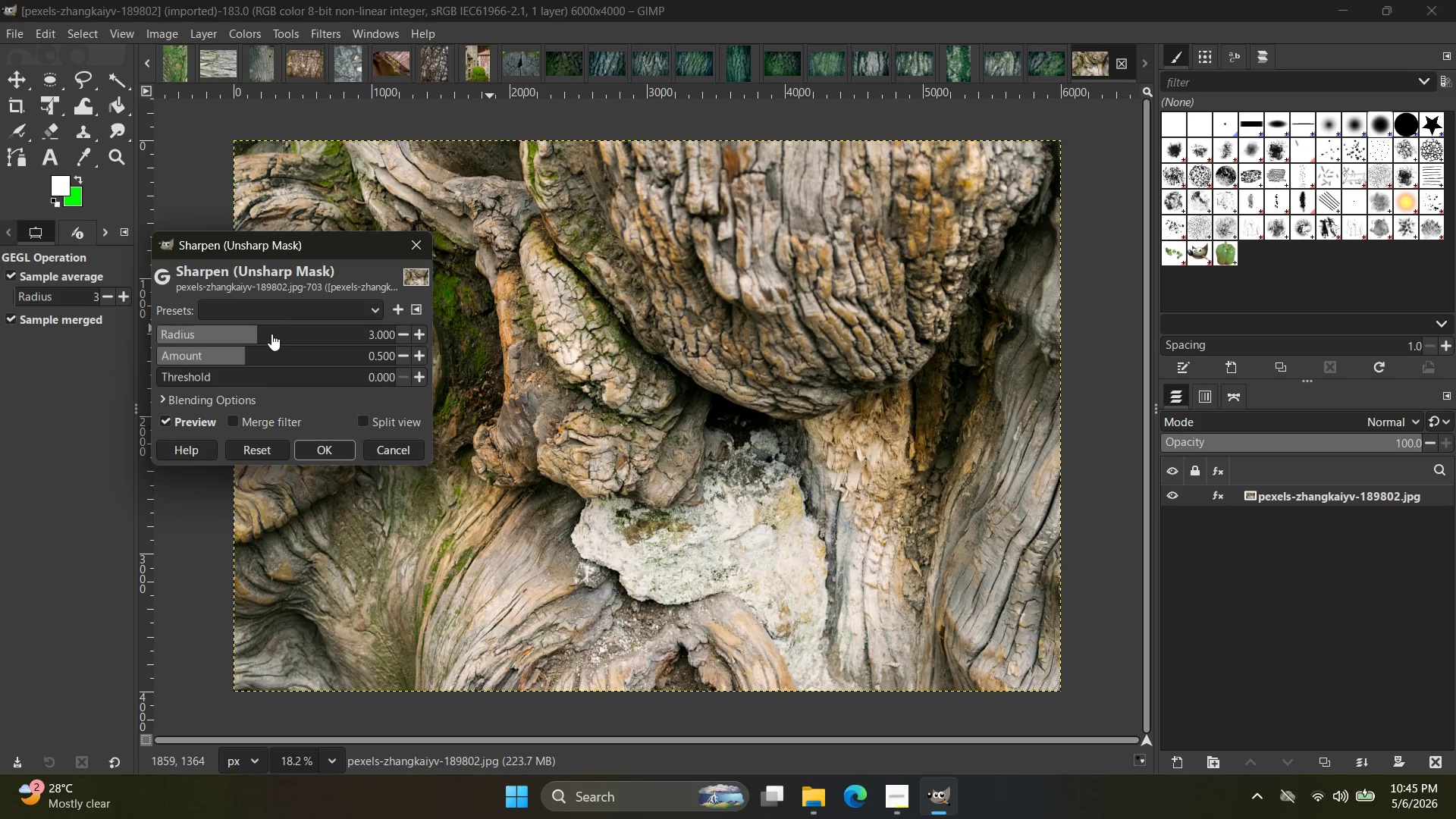 
left_click_drag(start_coordinate=[273, 334], to_coordinate=[301, 334])
 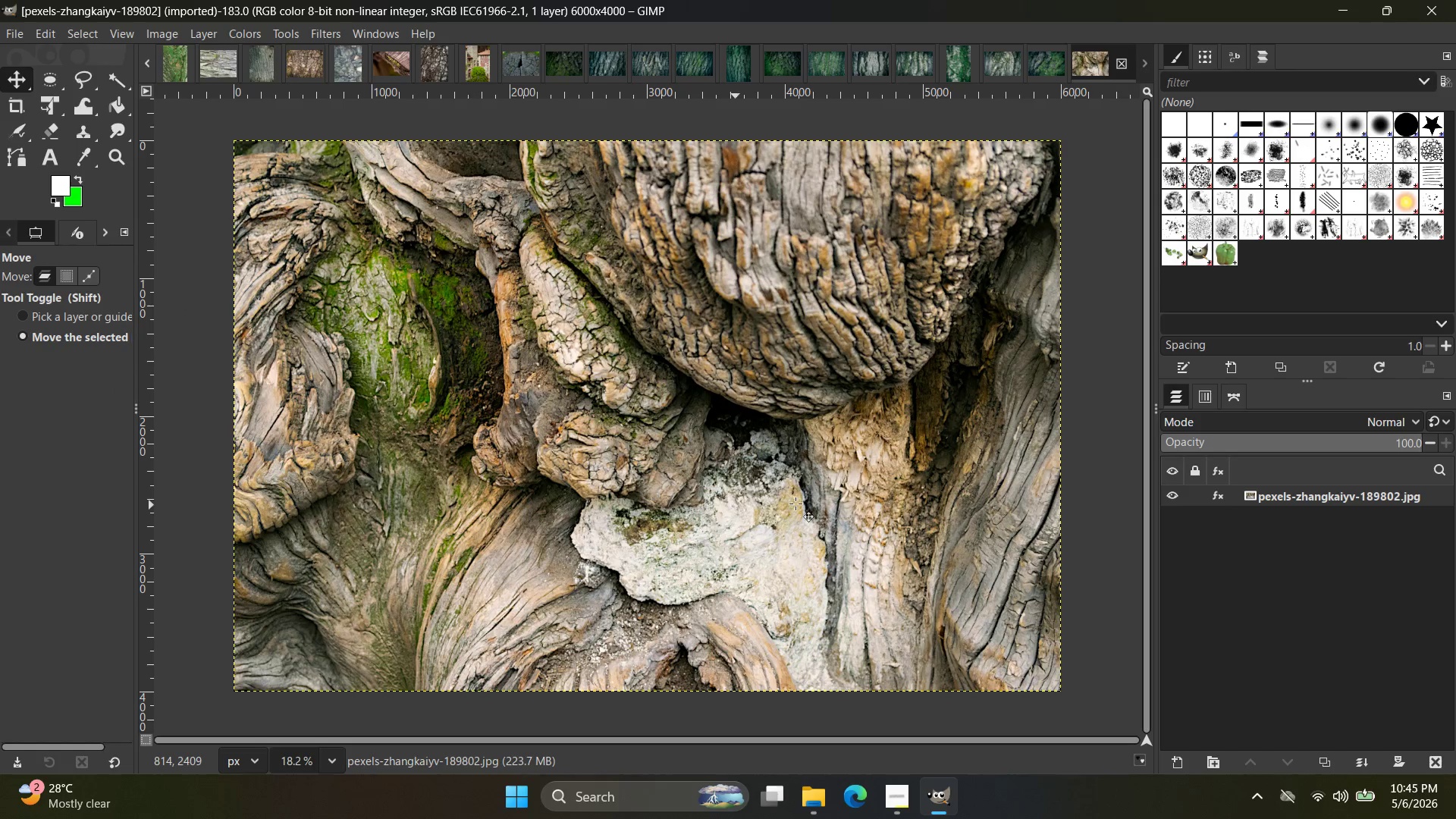 
key(Control+Shift+E)
 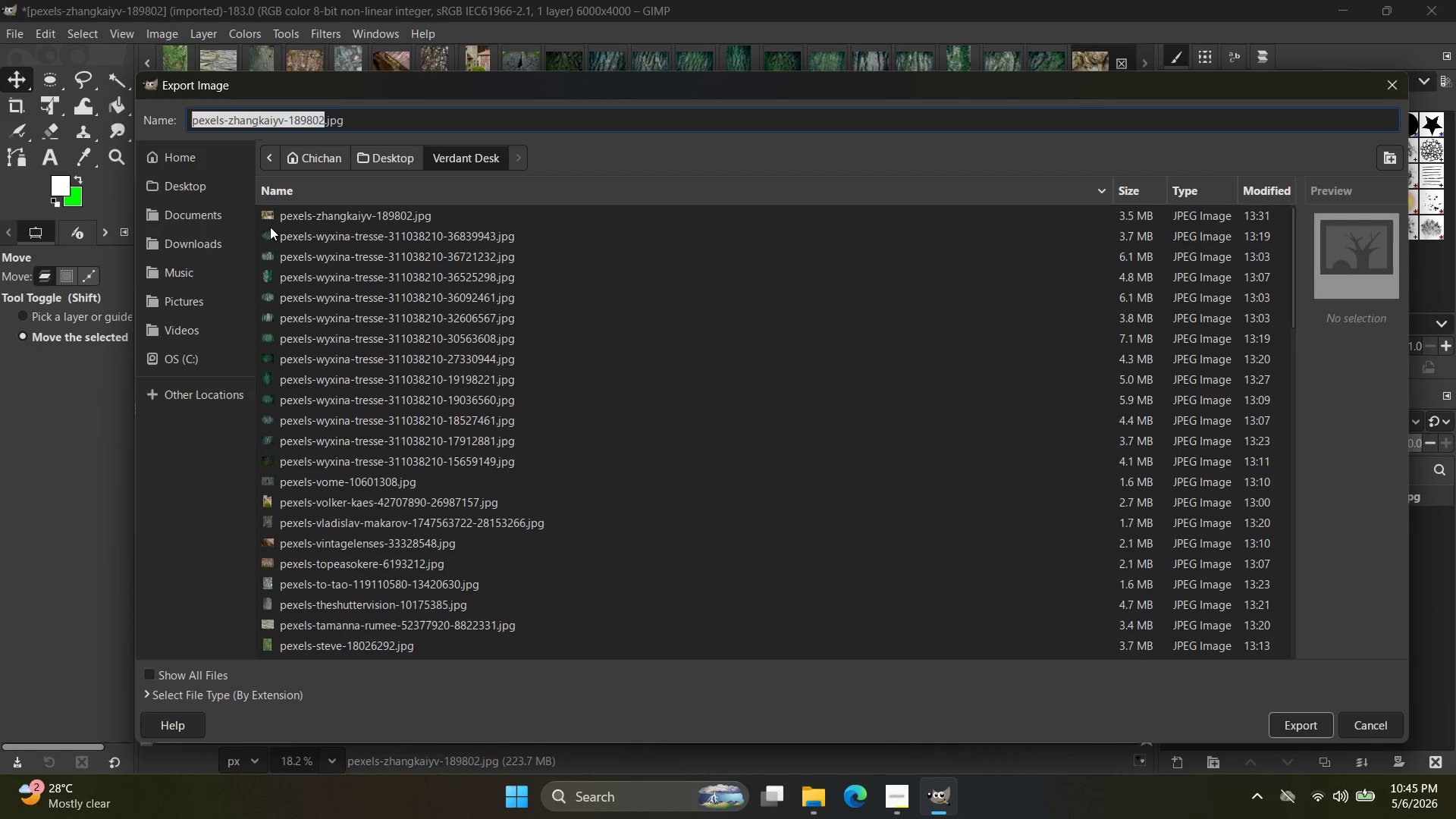 
left_click([215, 190])
 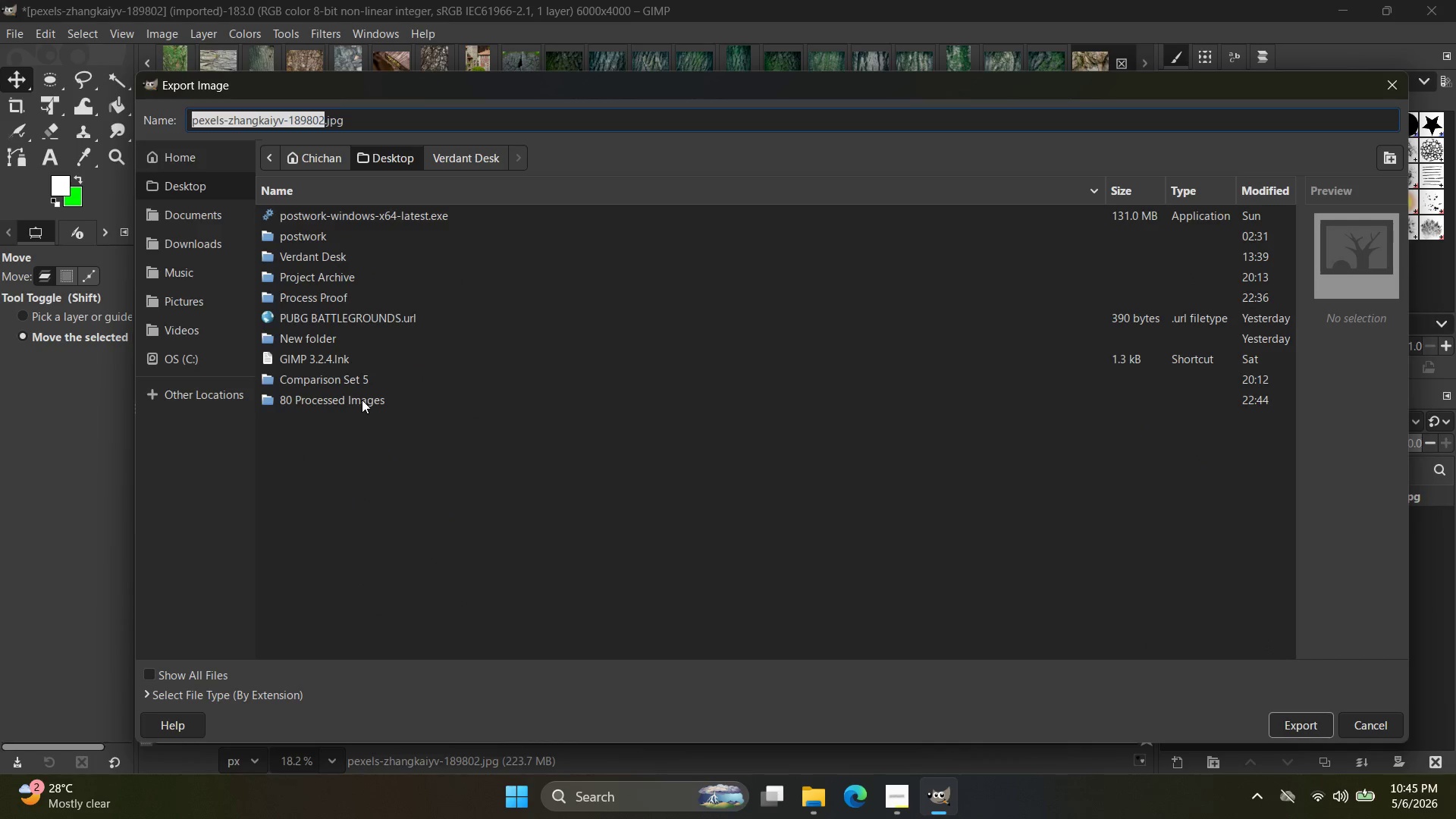 
double_click([362, 400])
 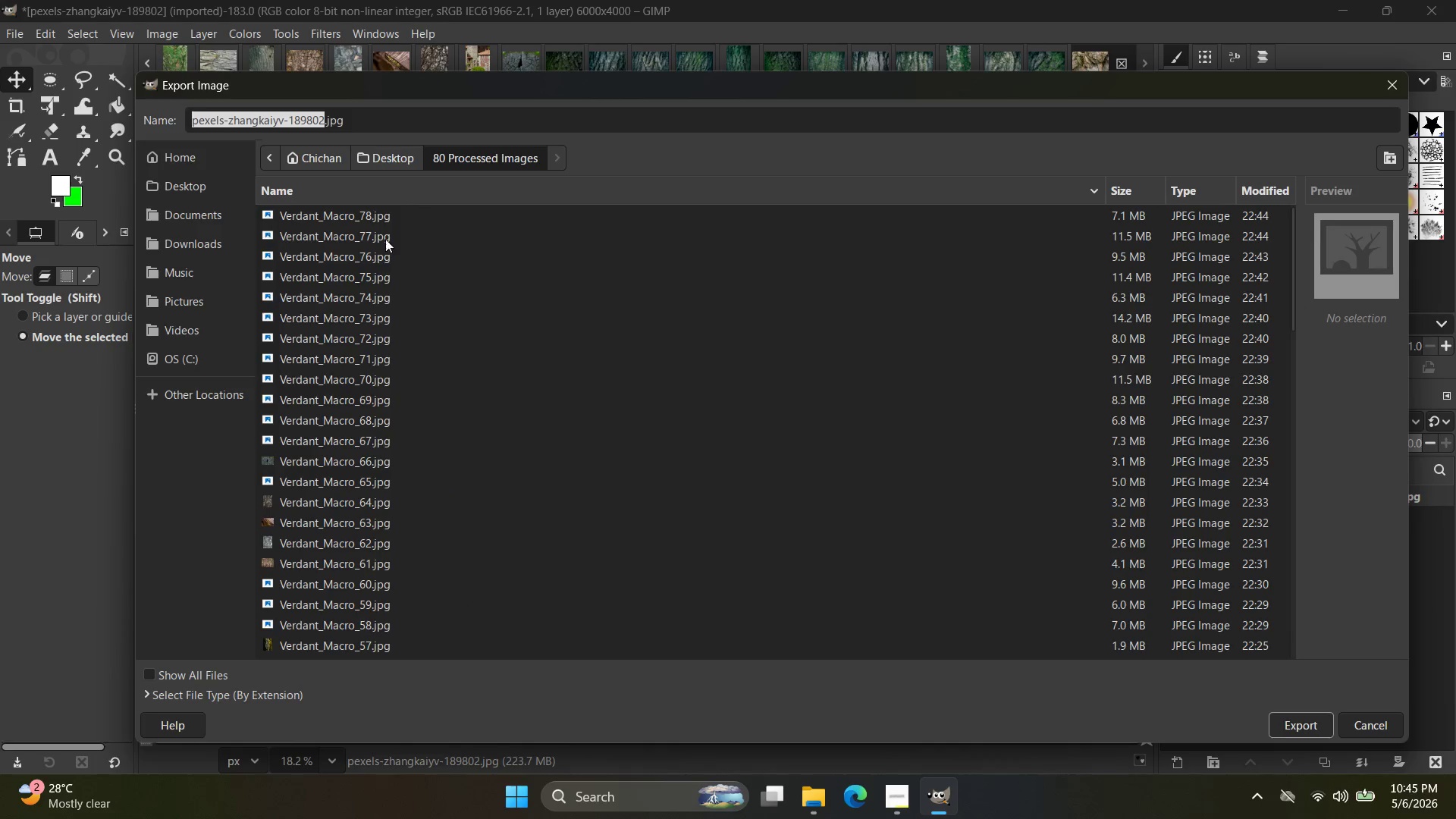 
left_click([397, 220])
 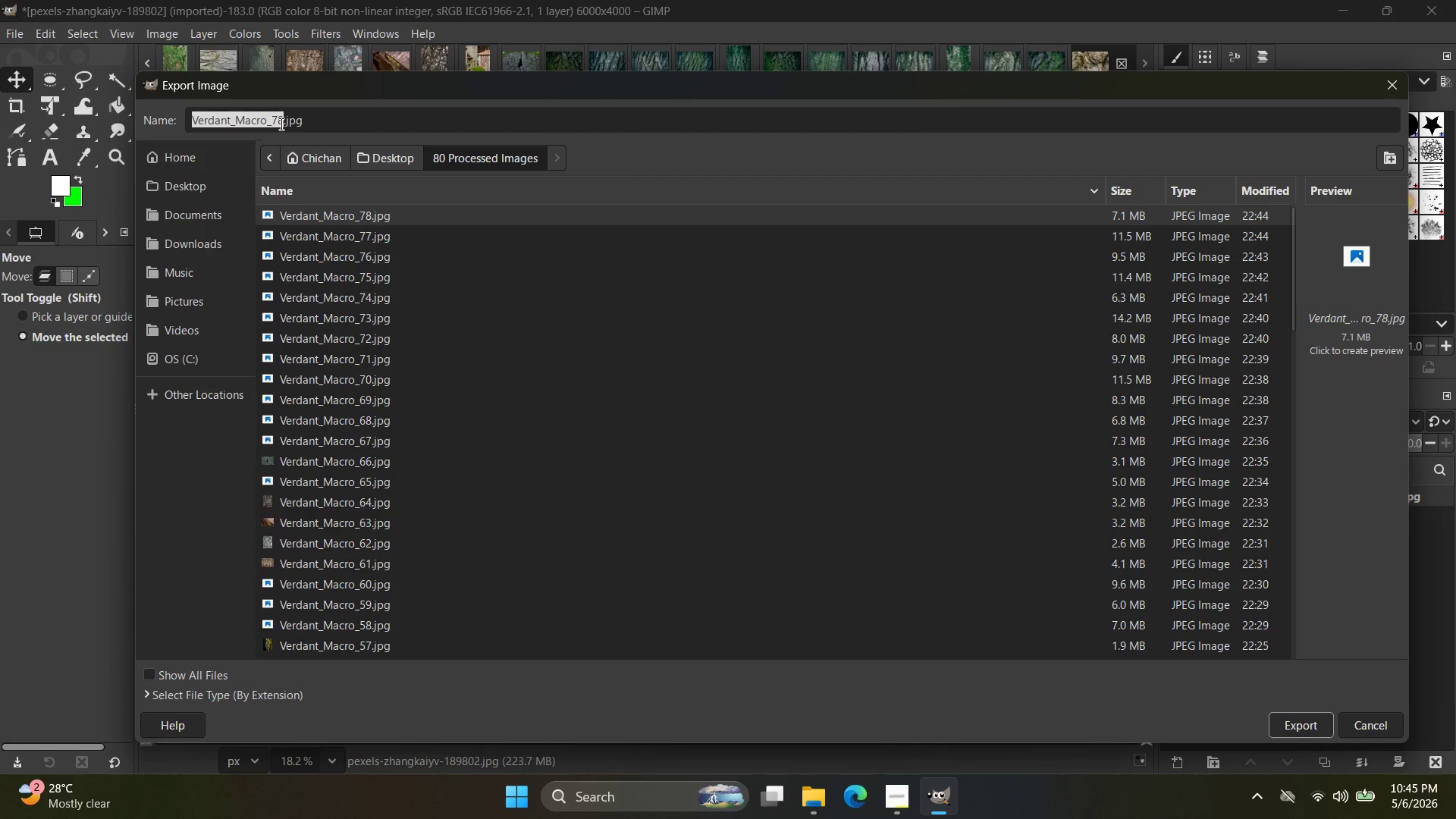 
left_click([281, 121])
 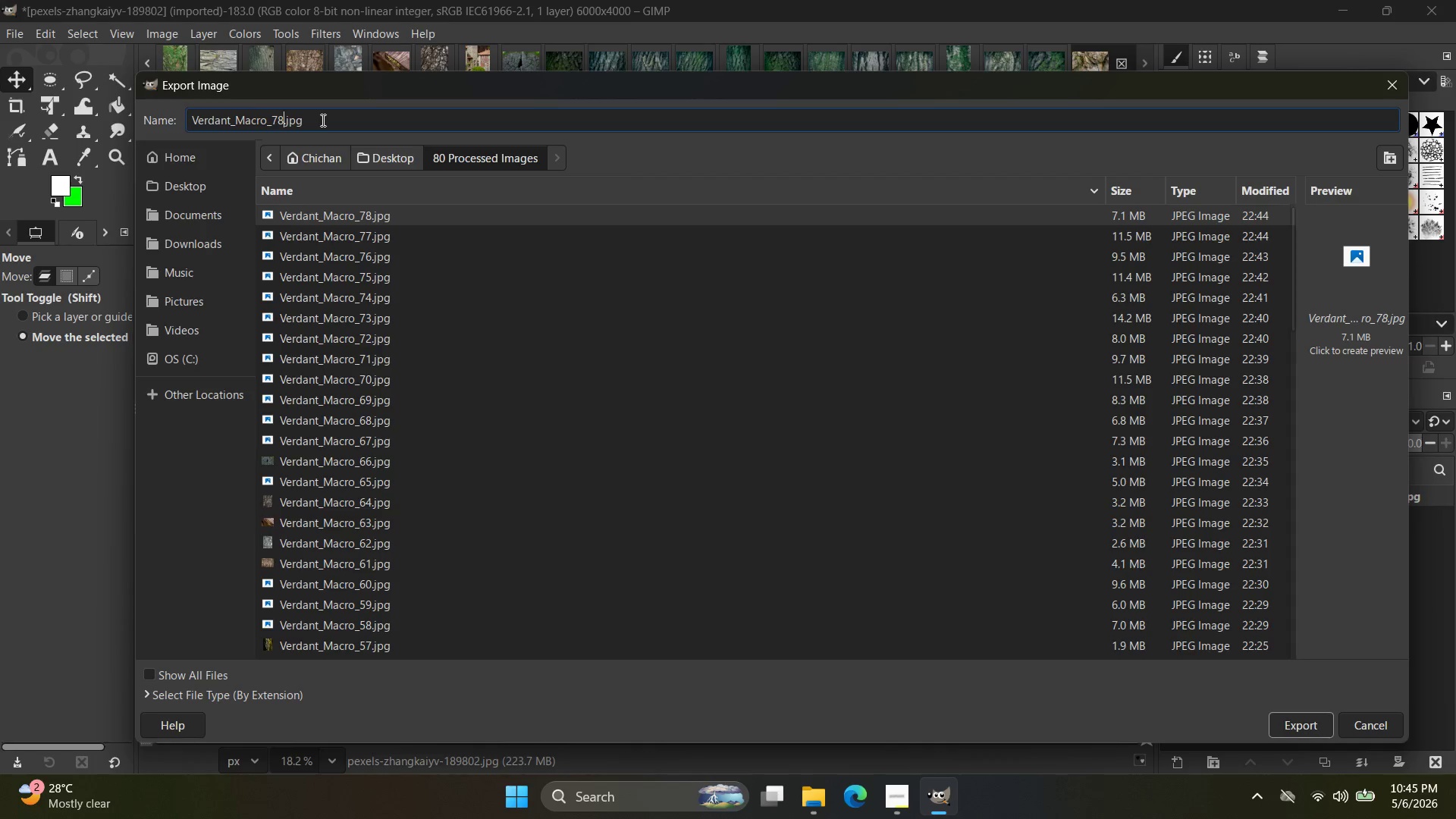 
key(Backspace)
 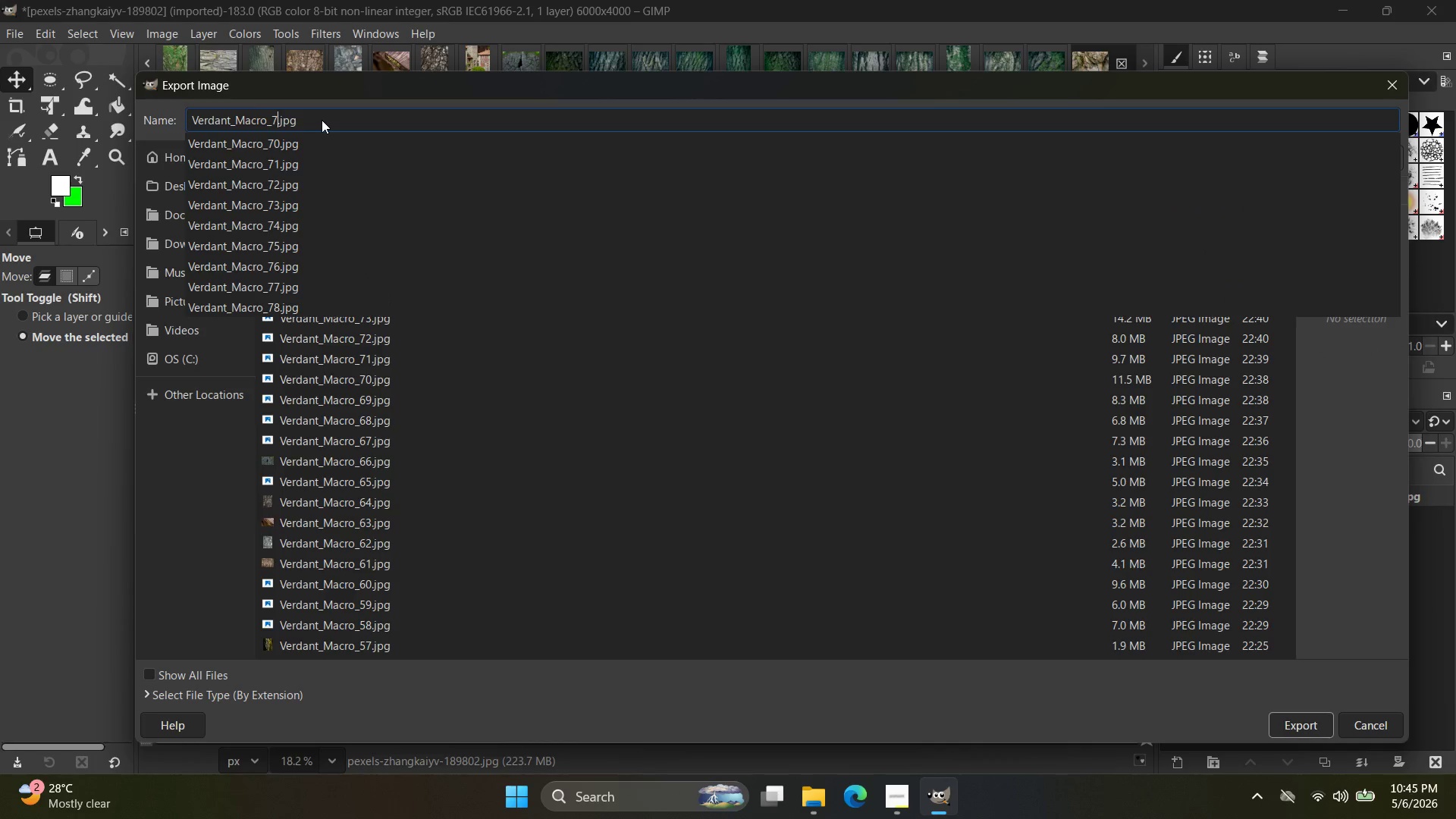 
key(9)
 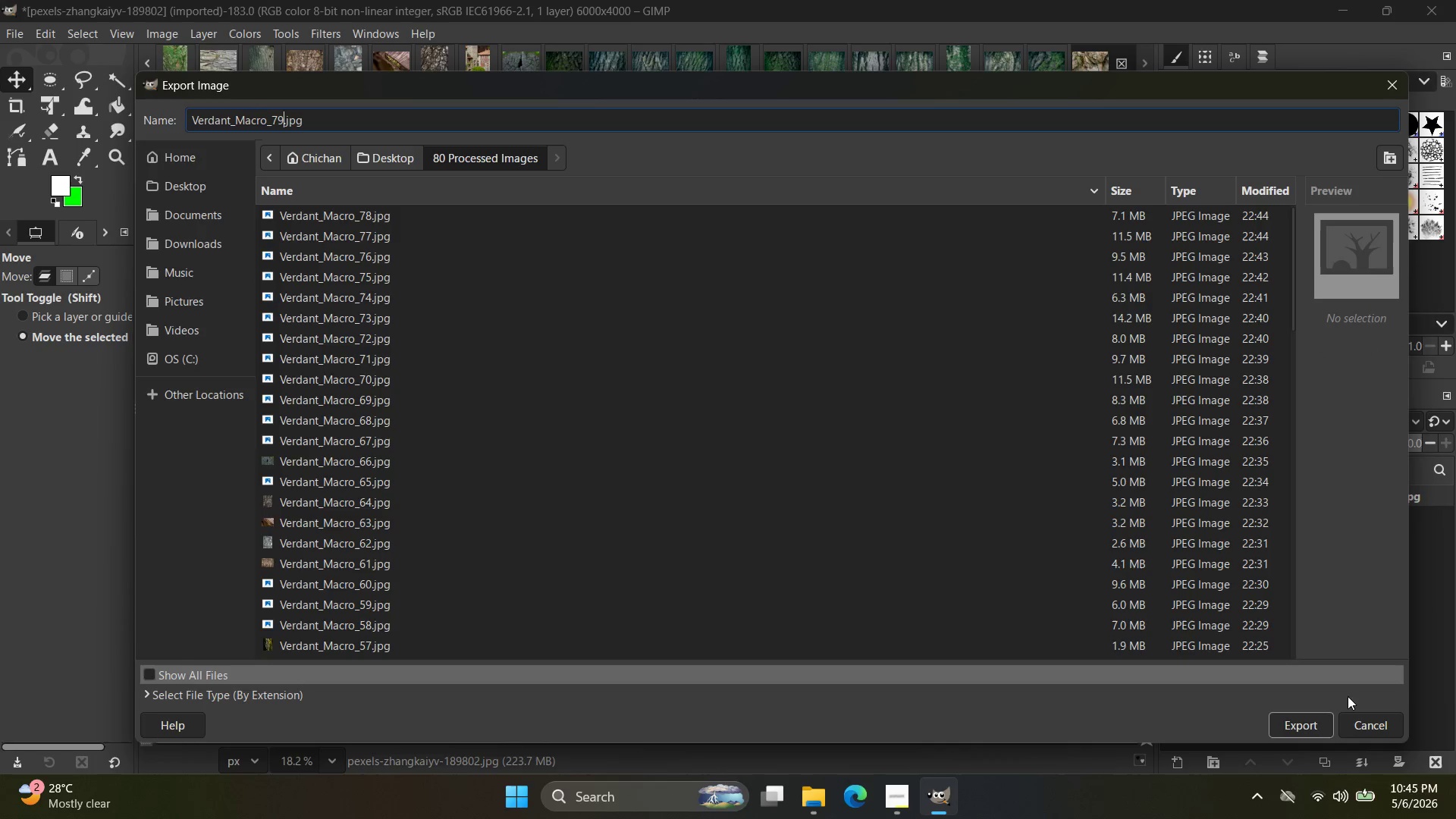 
left_click([1305, 725])
 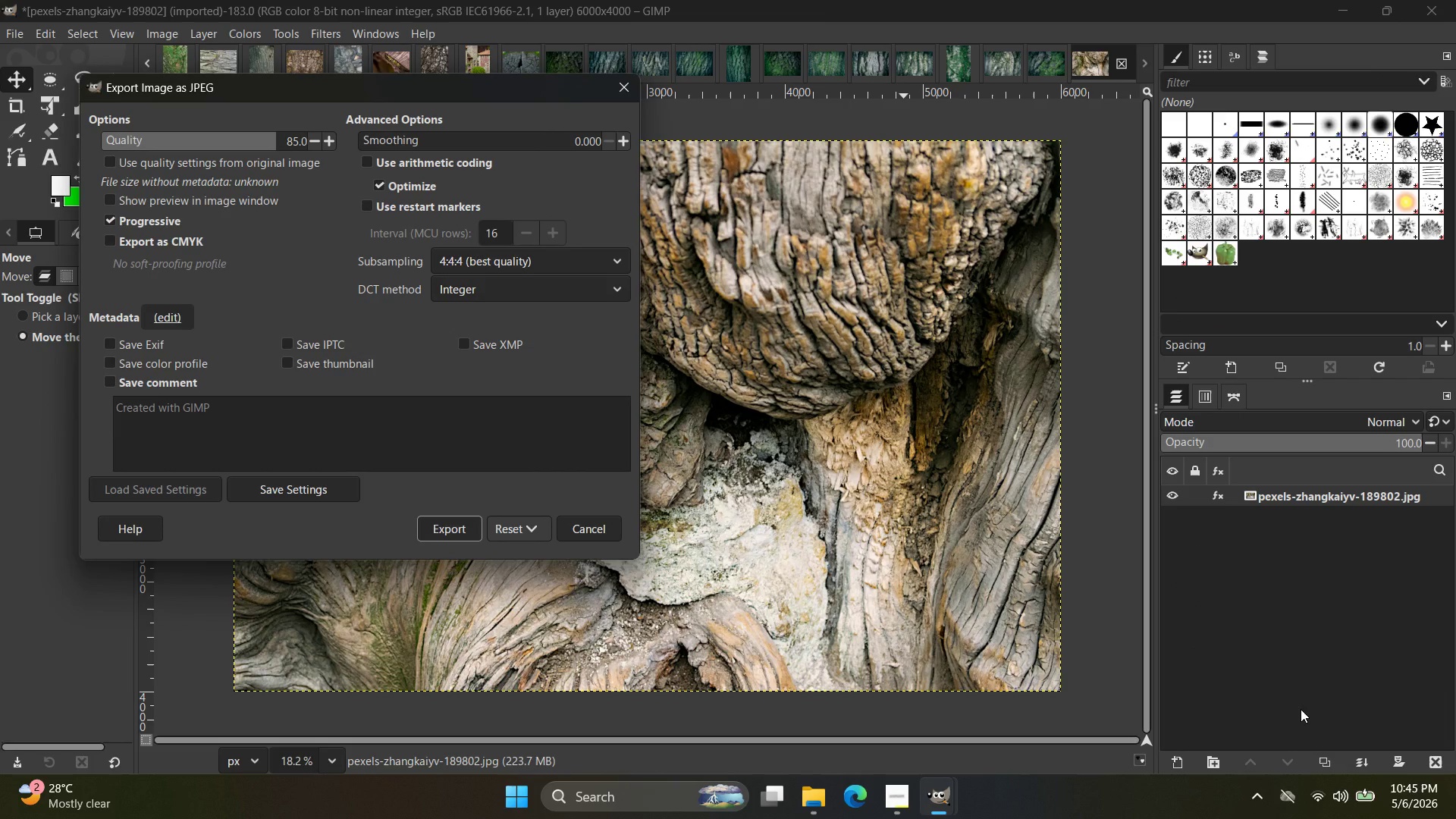 
wait(5.33)
 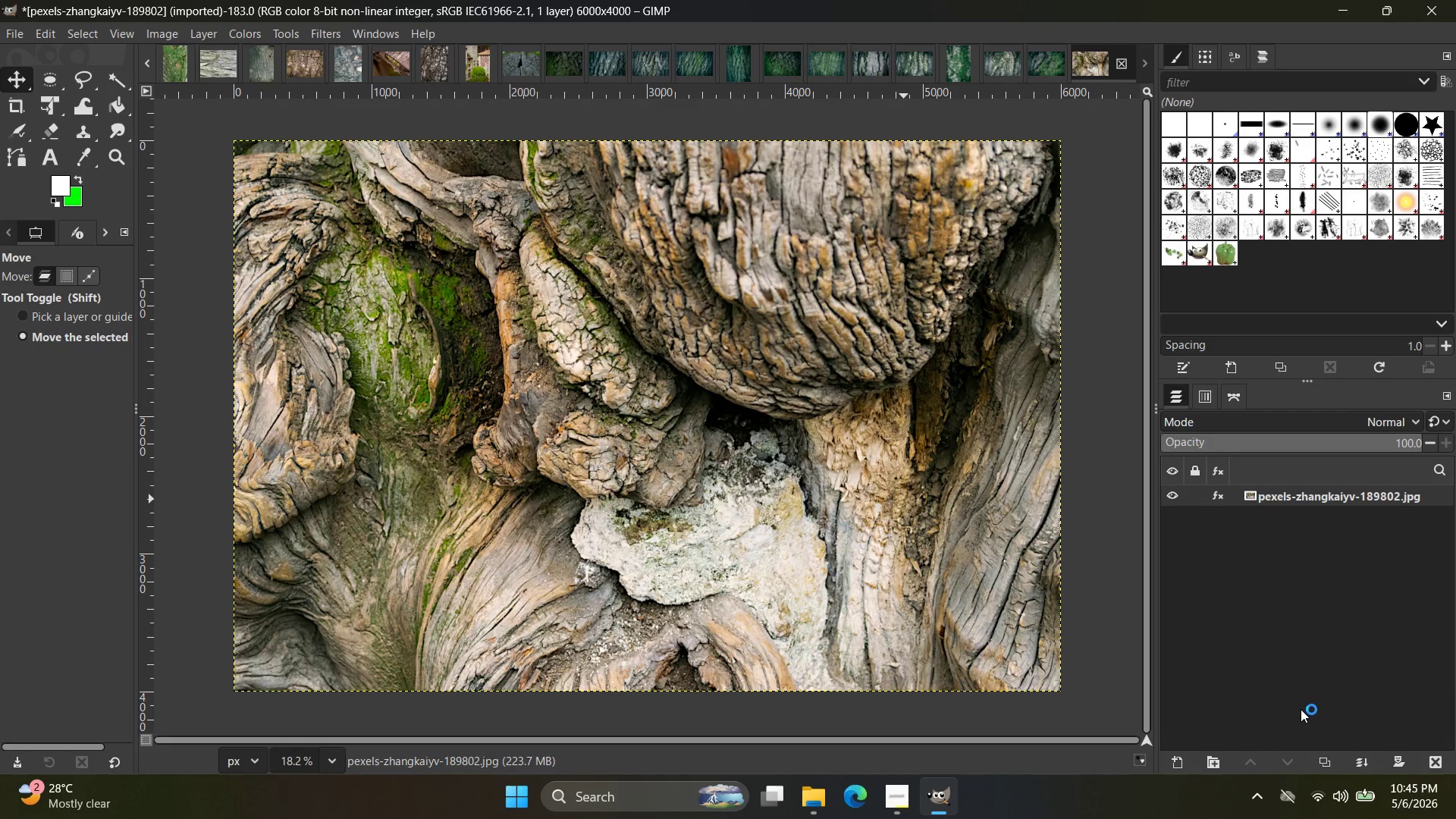 
left_click([466, 526])
 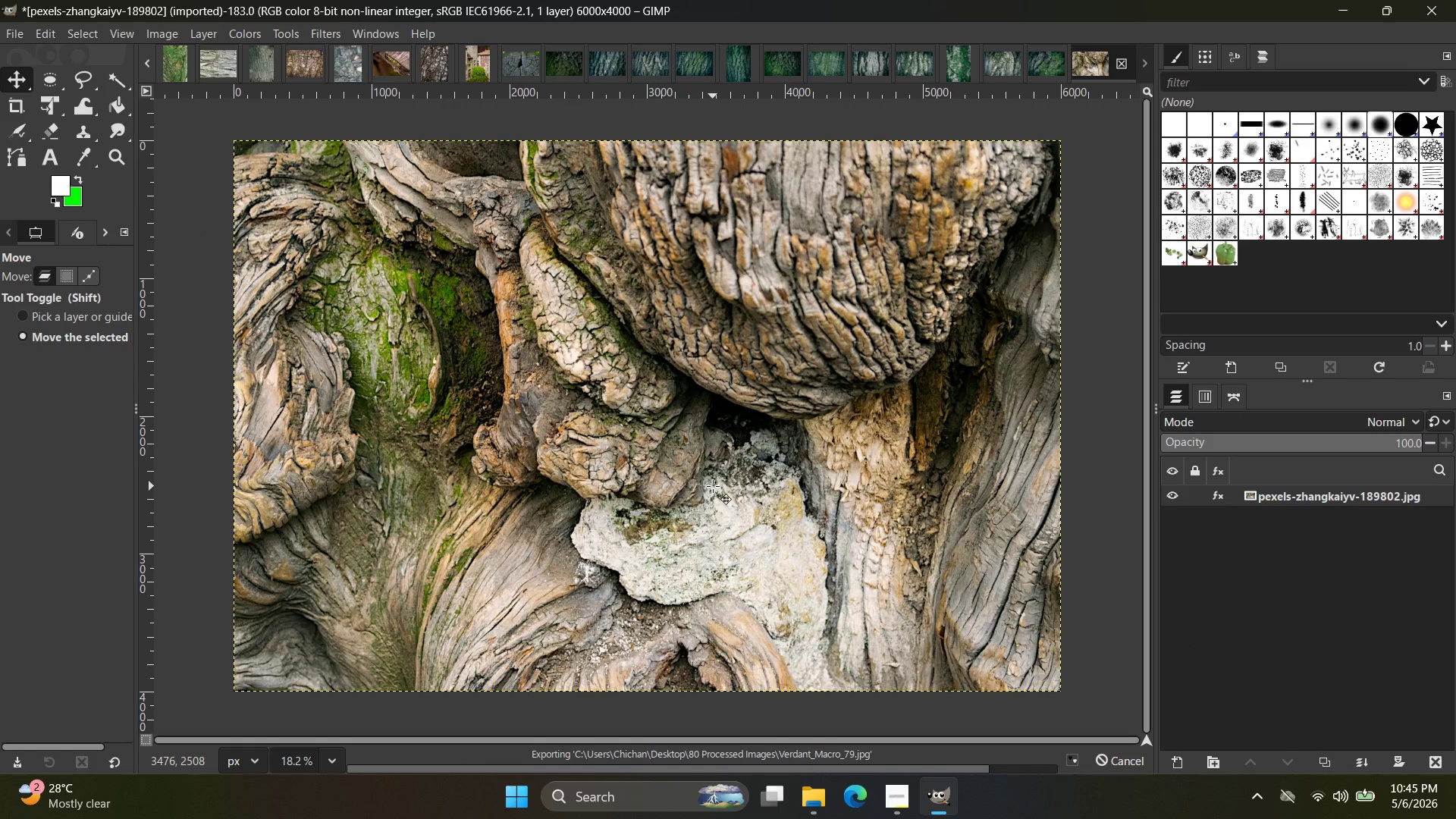 
key(Alt+Tab)
 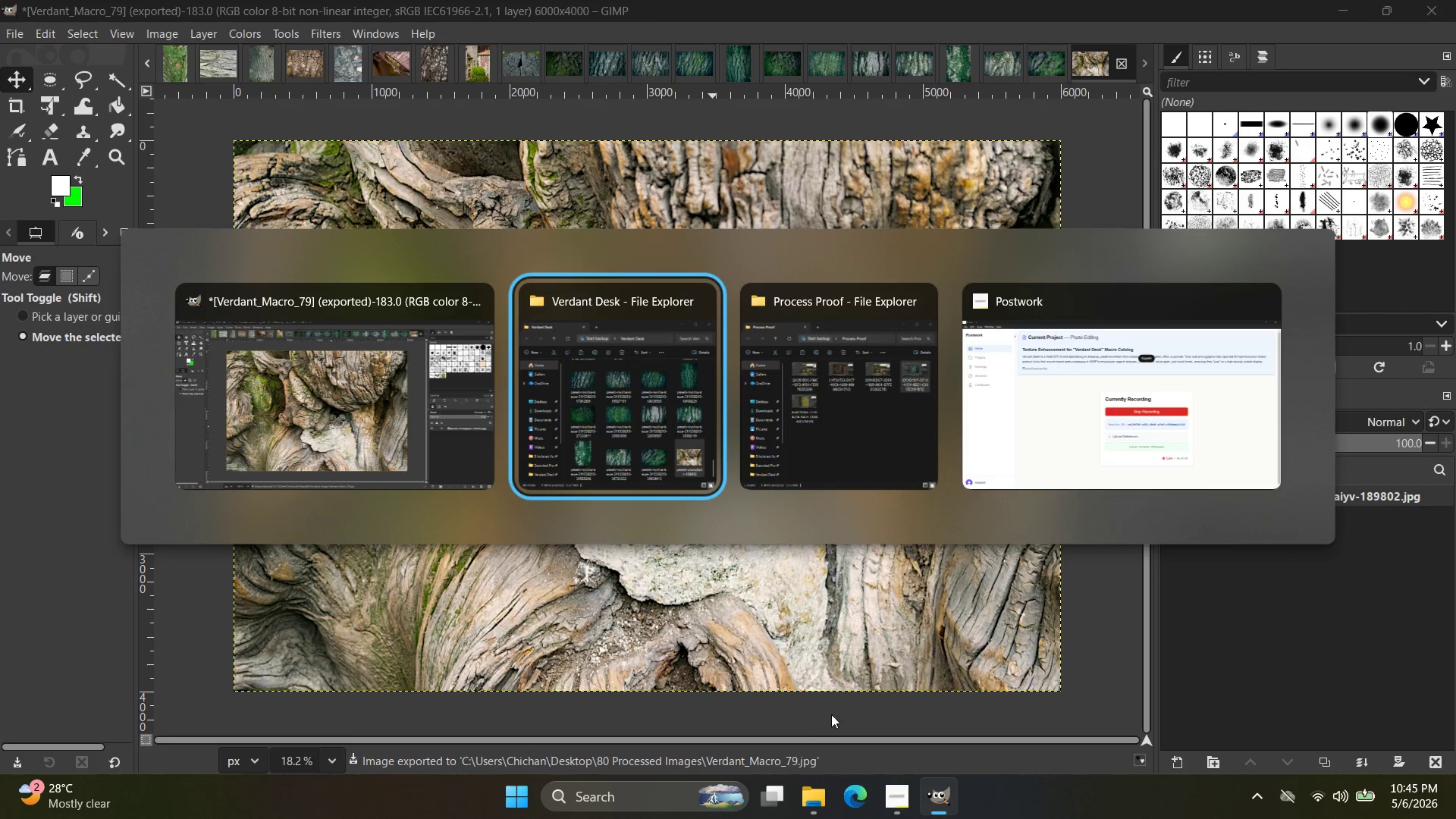 
left_click([844, 786])
 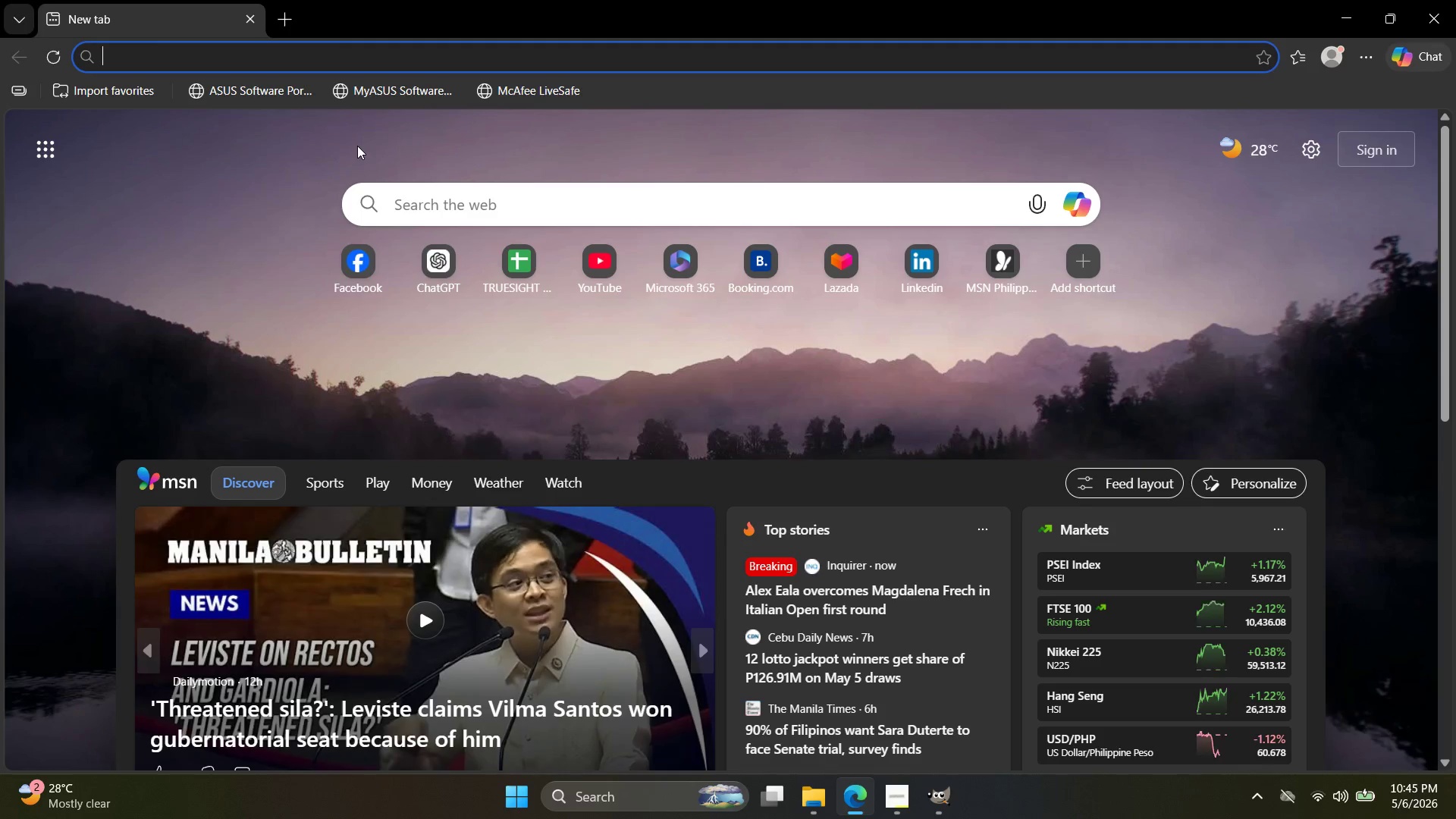 
type(OE)
key(Backspace)
key(Backspace)
type(PE)
 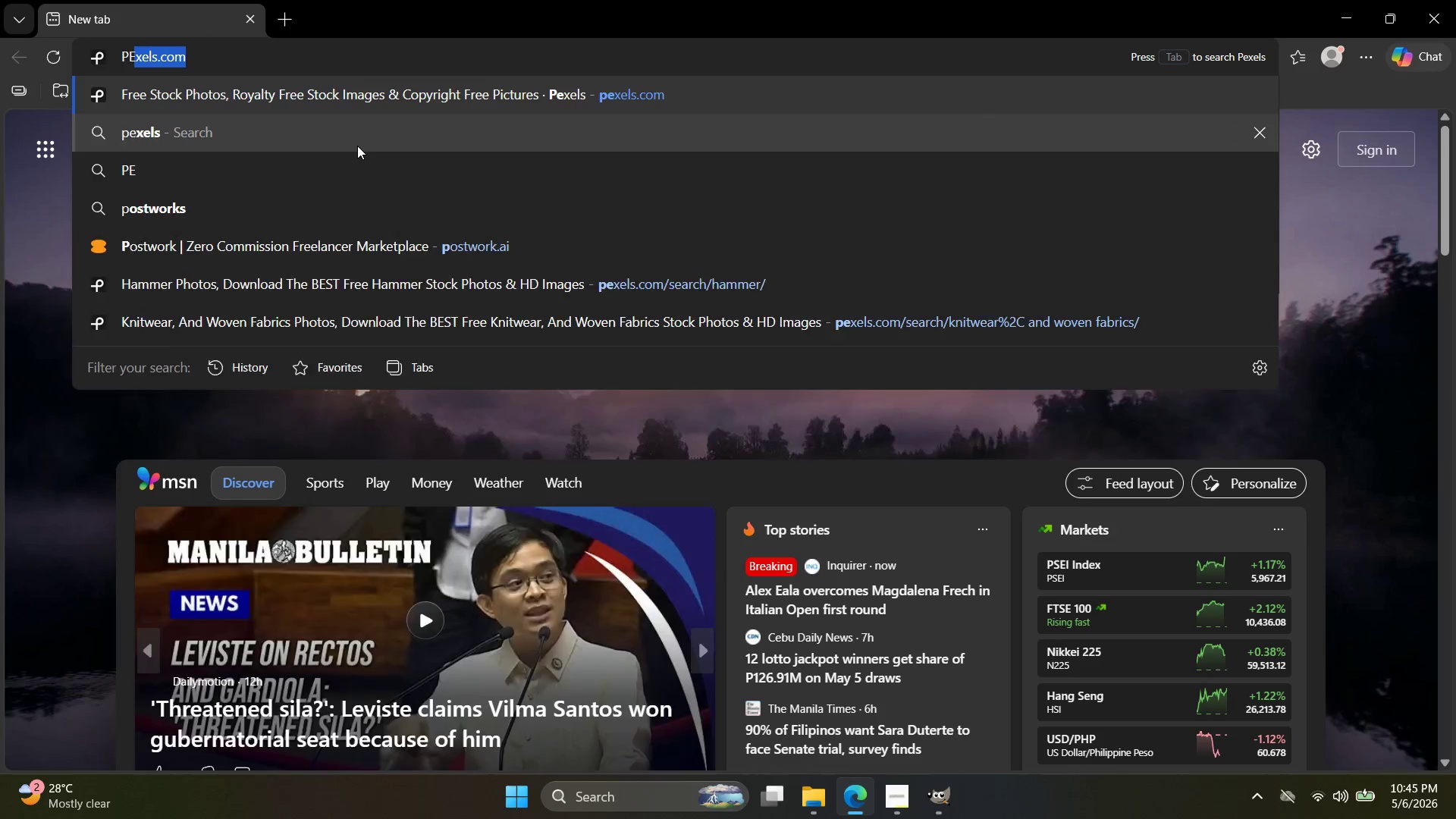 
key(Enter)
 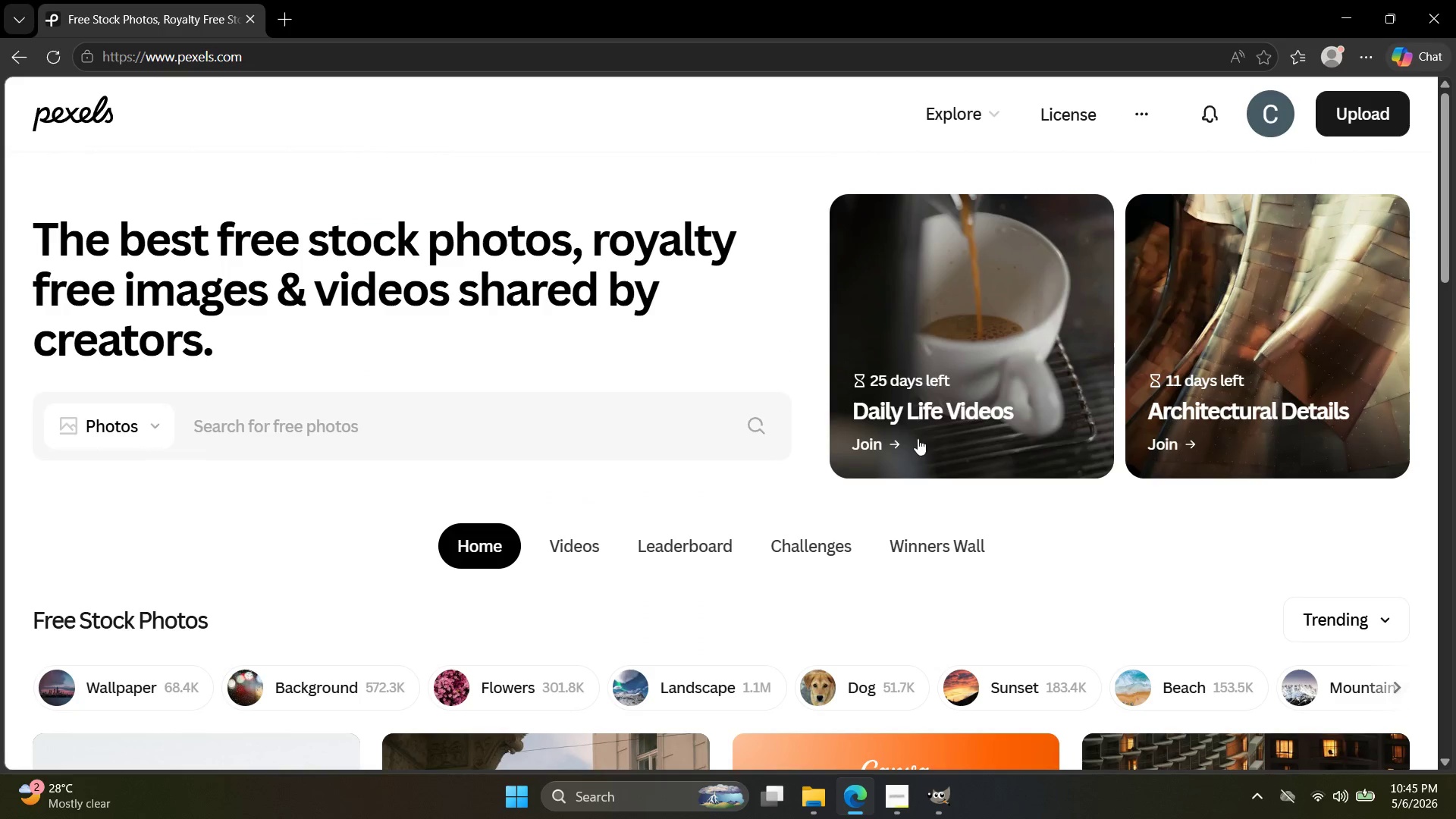 
left_click([767, 426])
 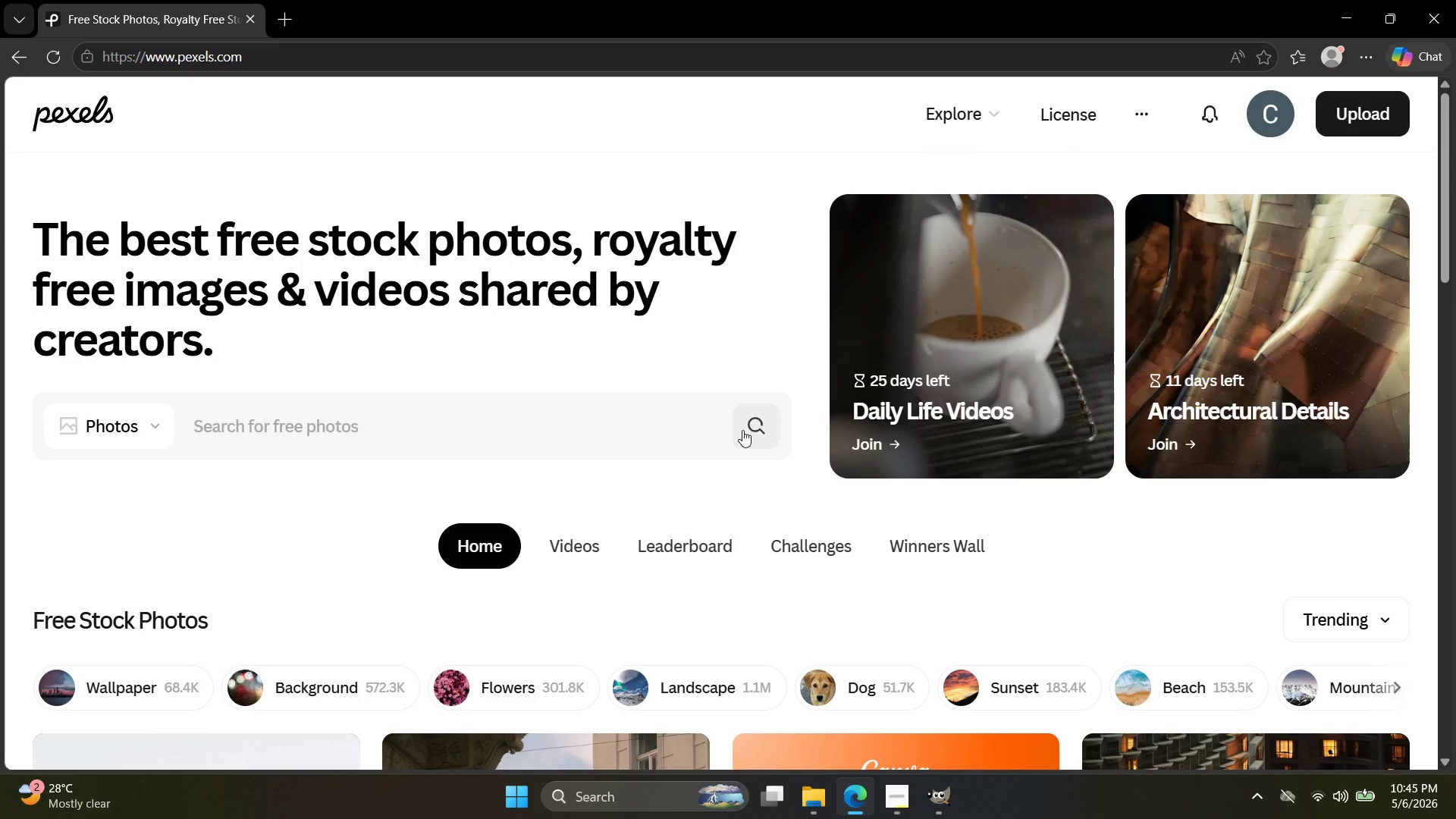 
double_click([636, 423])
 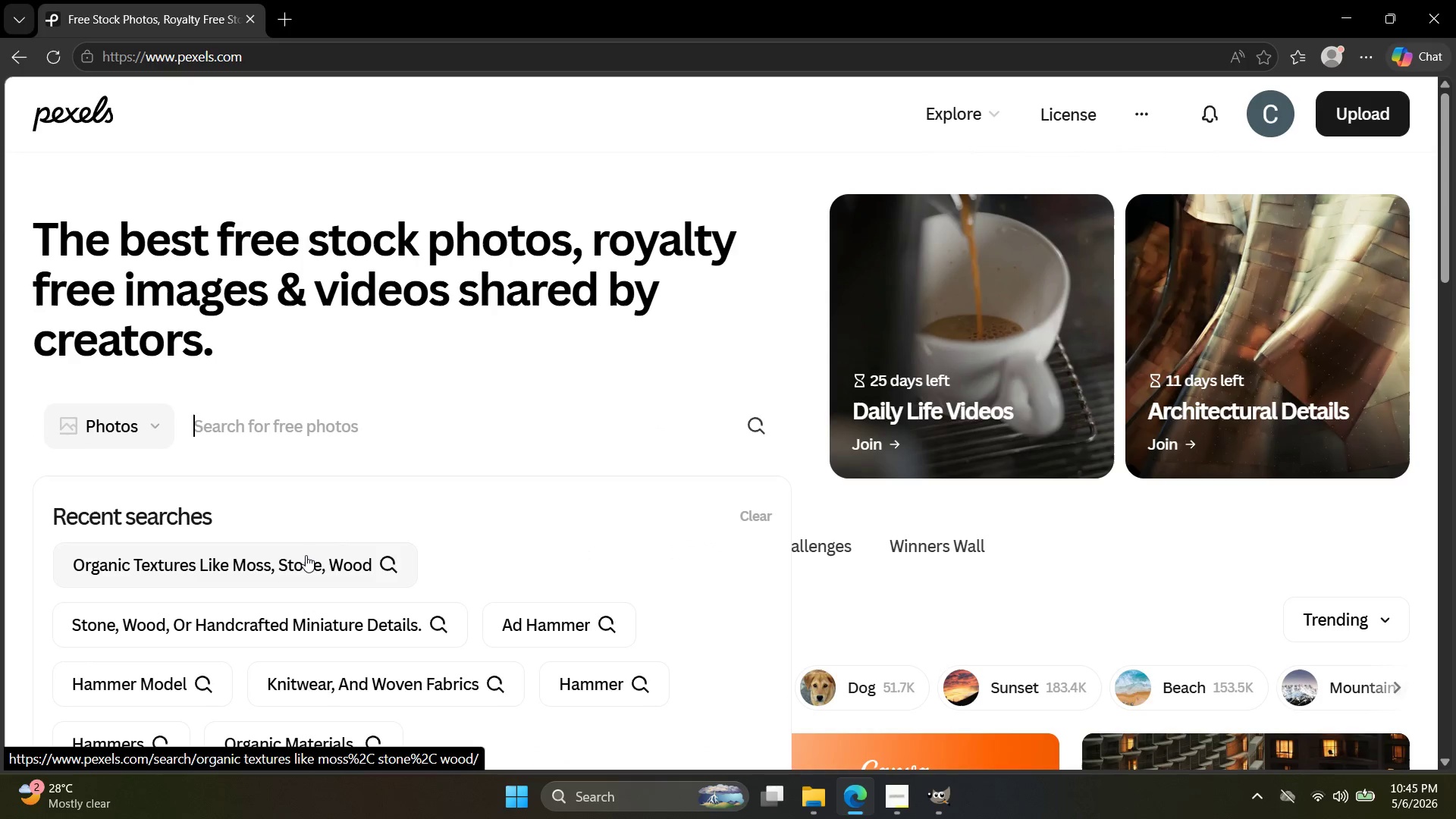 
left_click([303, 545])
 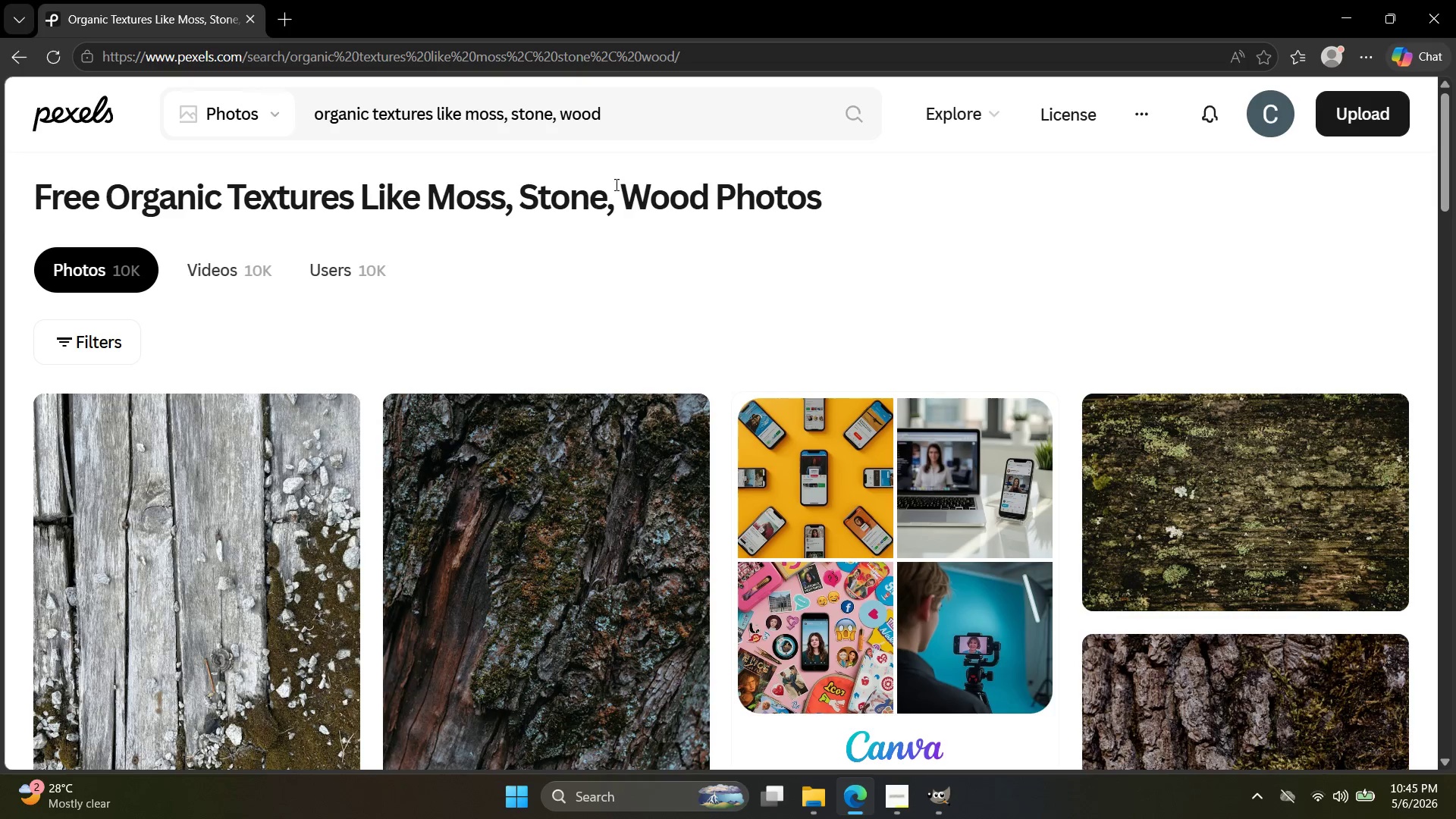 
left_click_drag(start_coordinate=[642, 111], to_coordinate=[259, 116])
 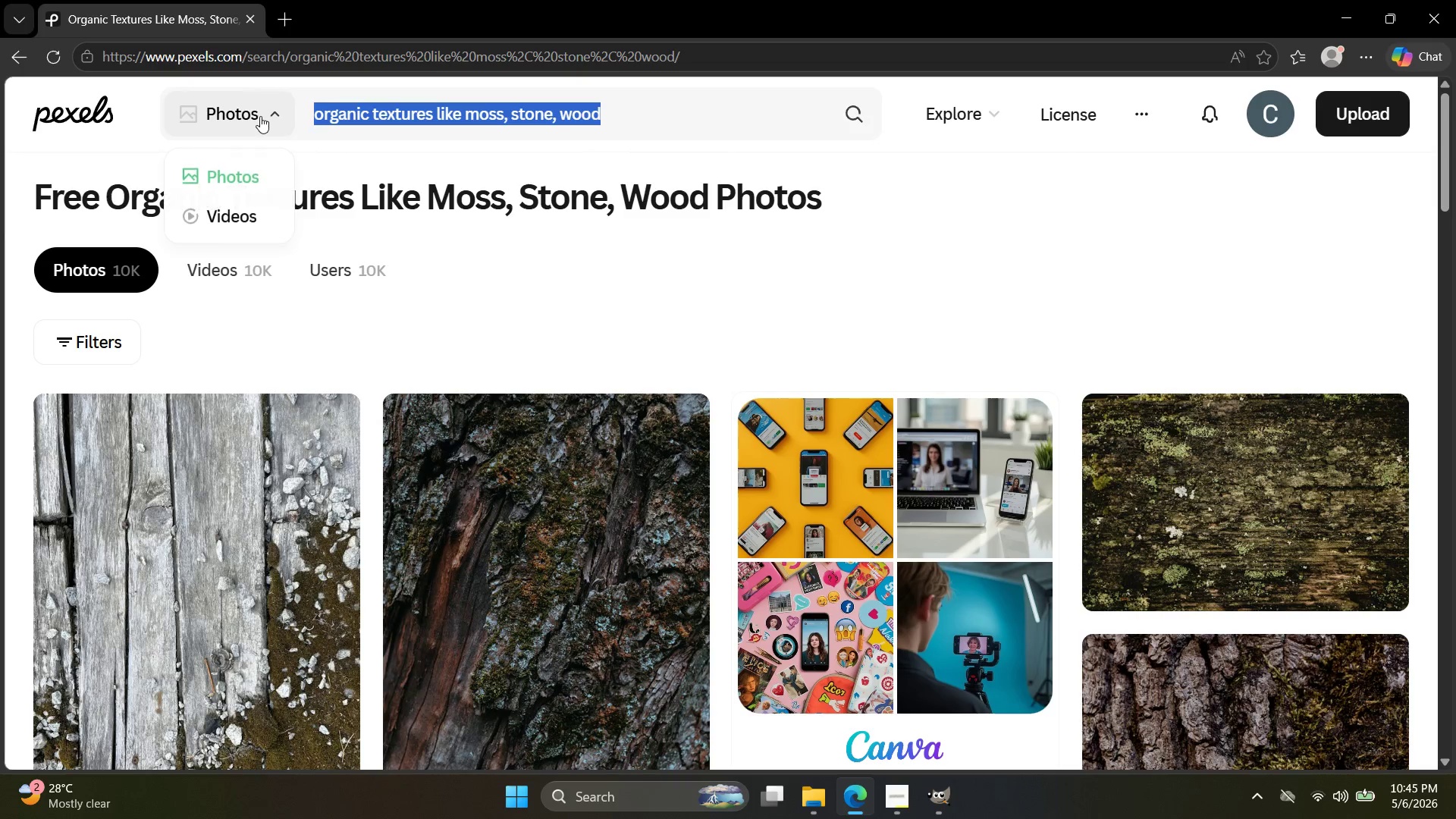 
key(Control+C)
 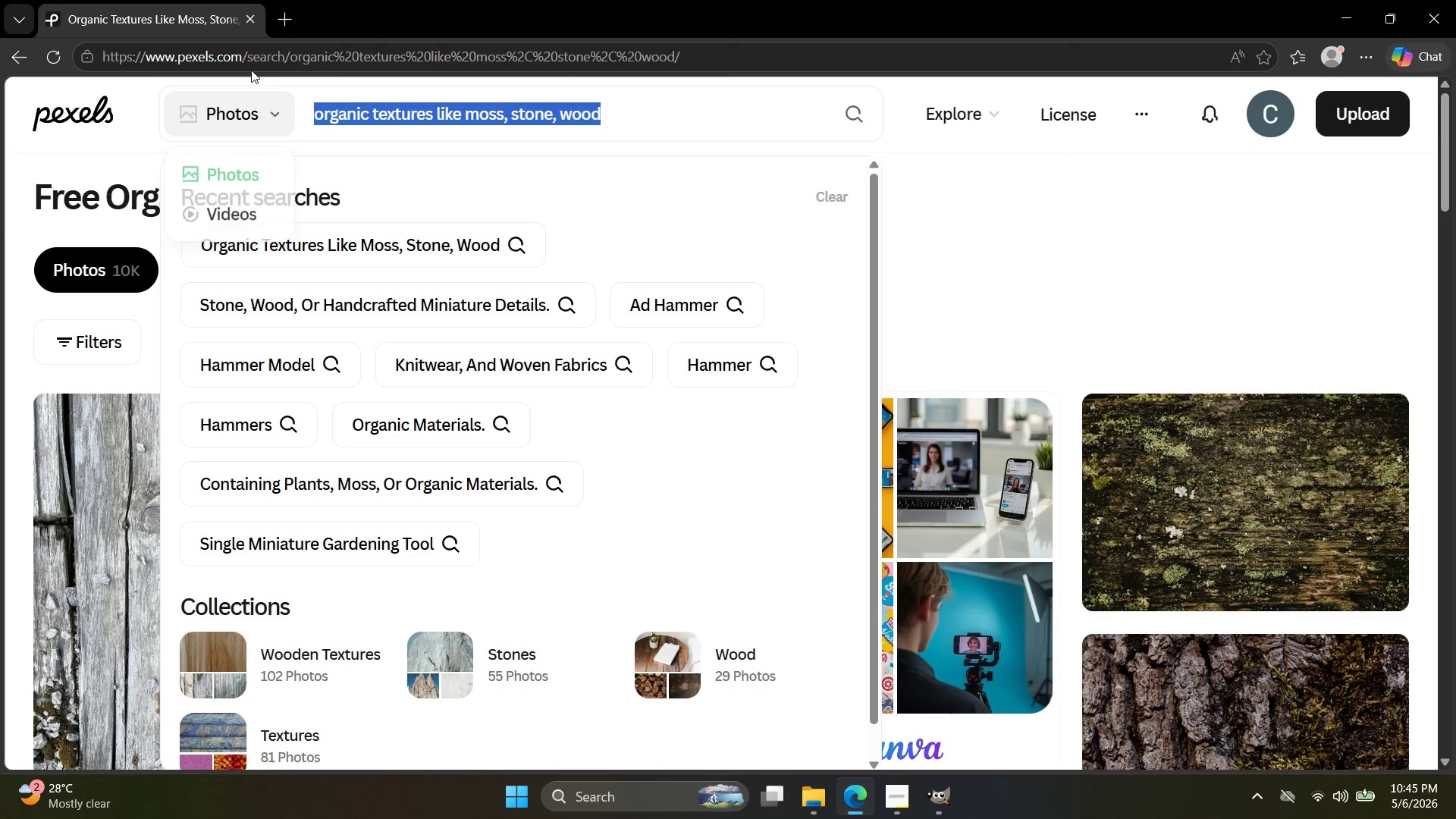 
key(Control+C)
 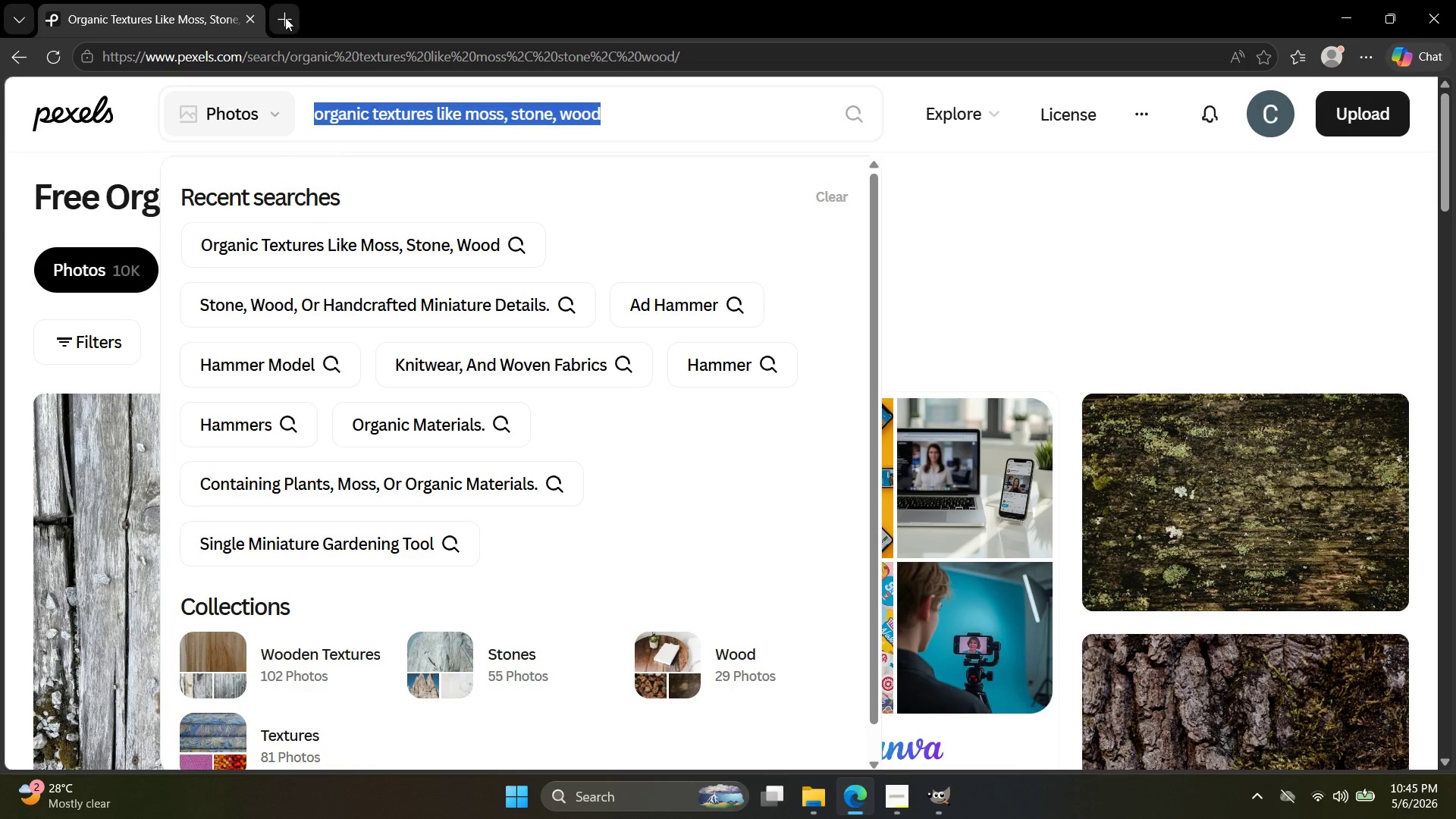 
key(Control+C)
 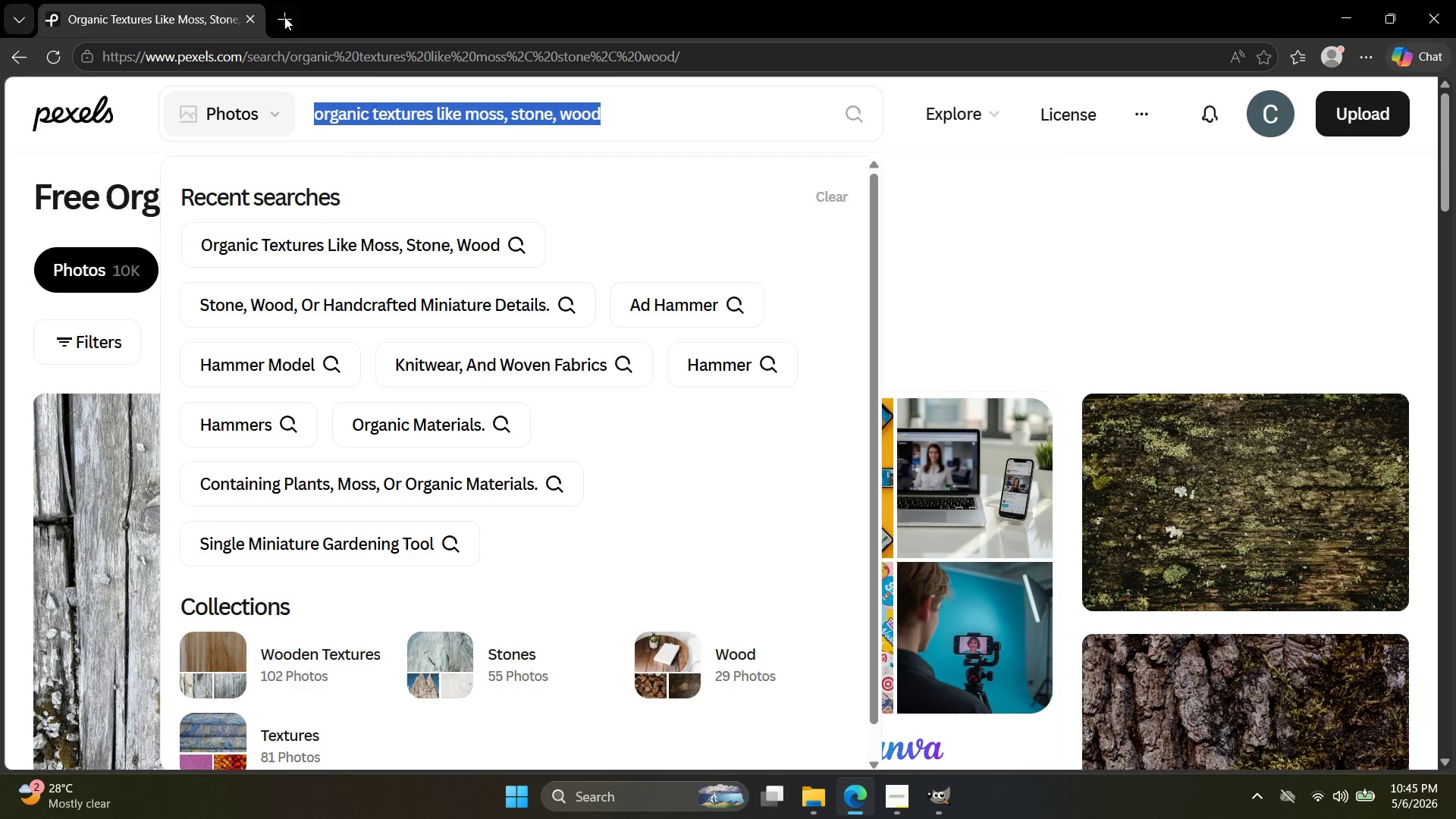 
left_click([284, 17])
 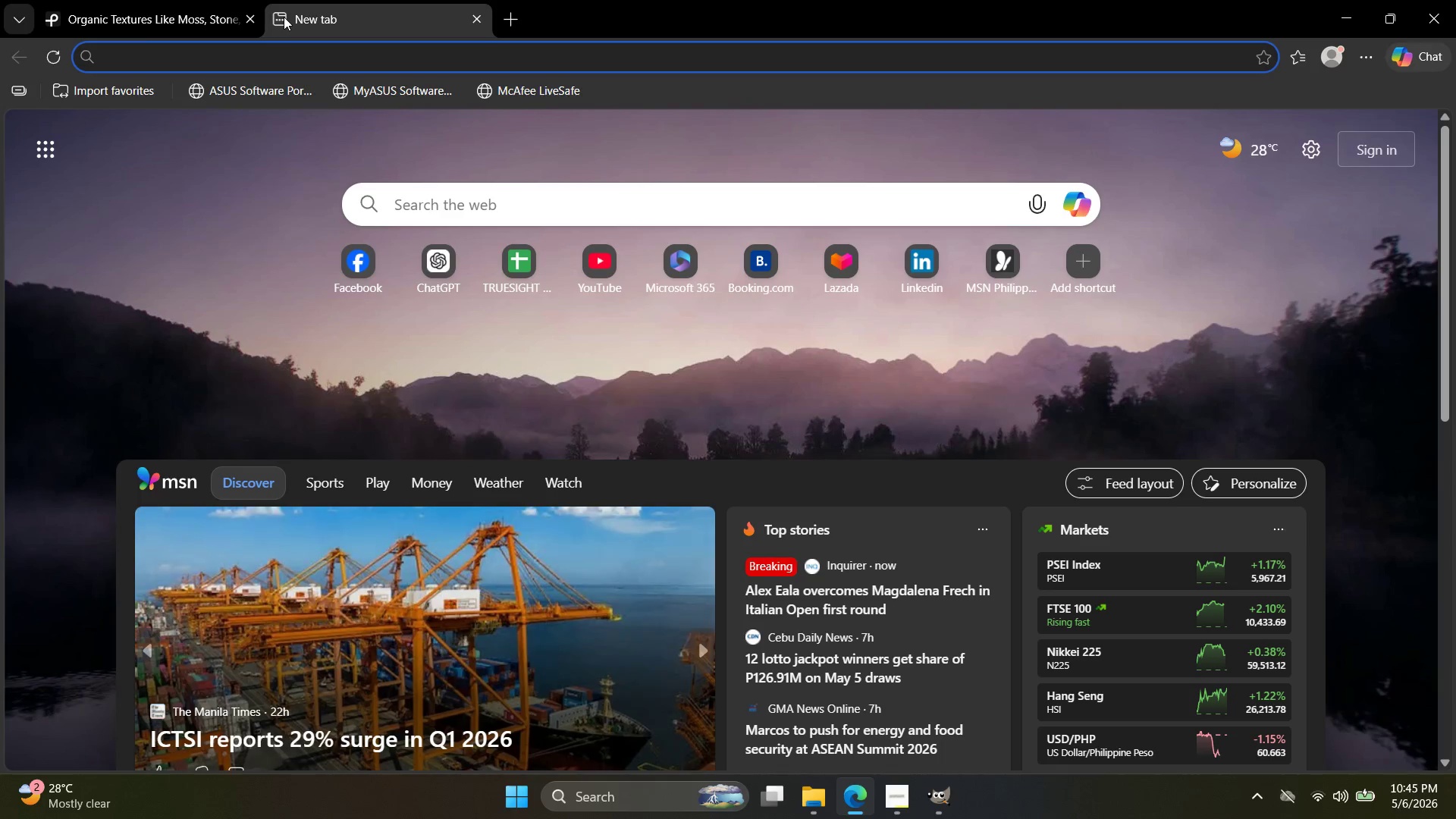 
type(UN)